 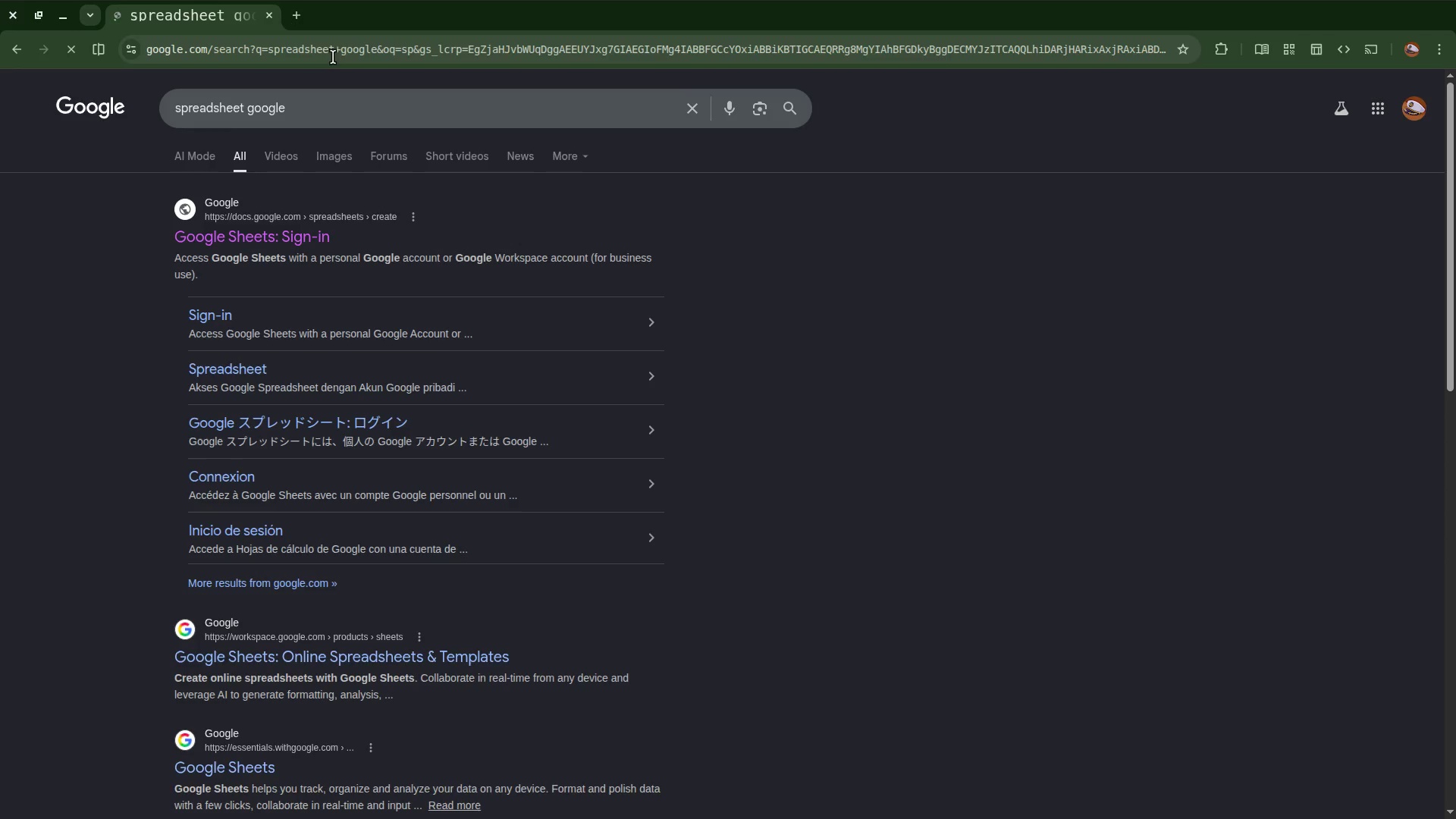 
left_click([22, 56])
 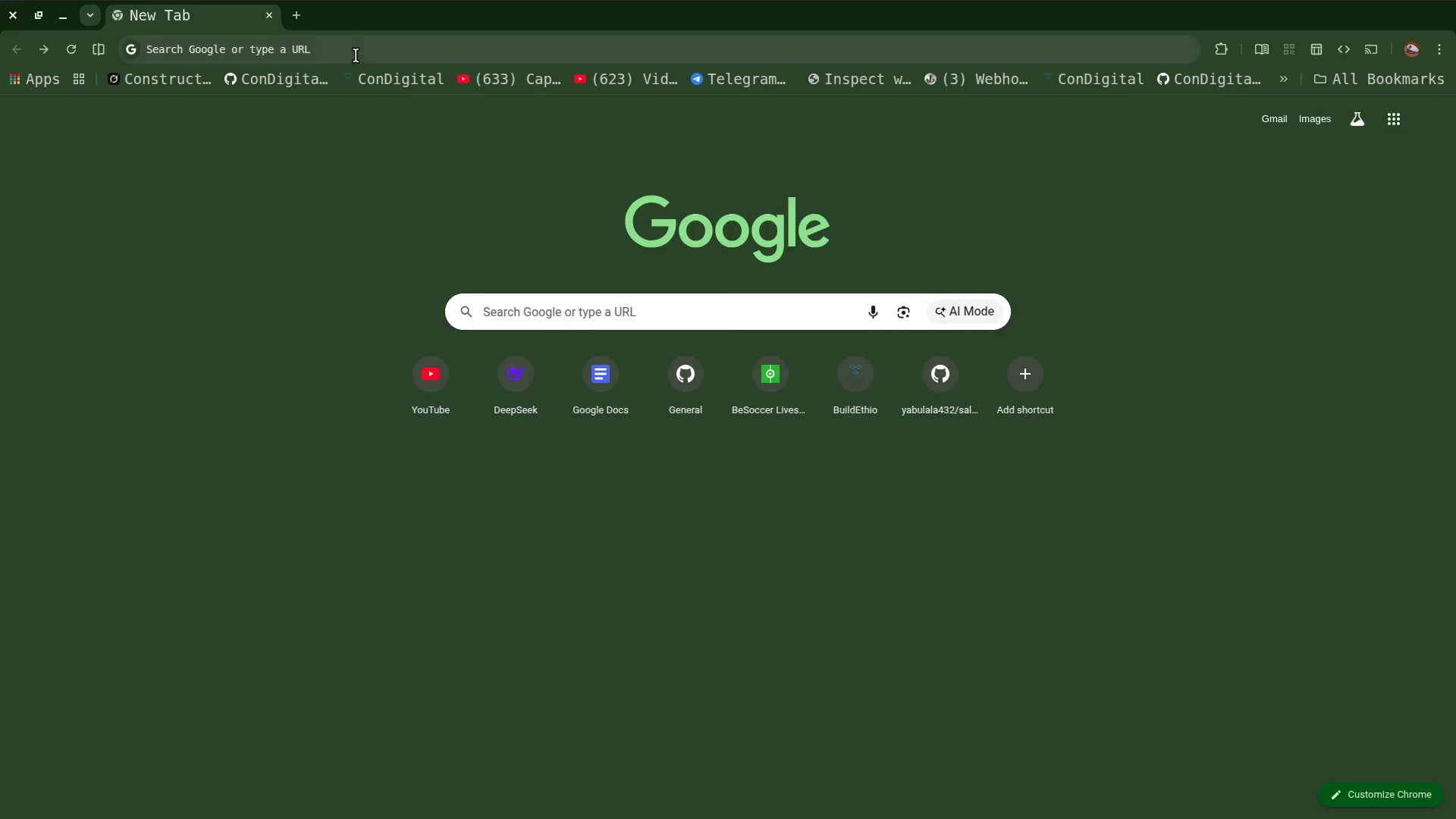 
left_click([356, 55])
 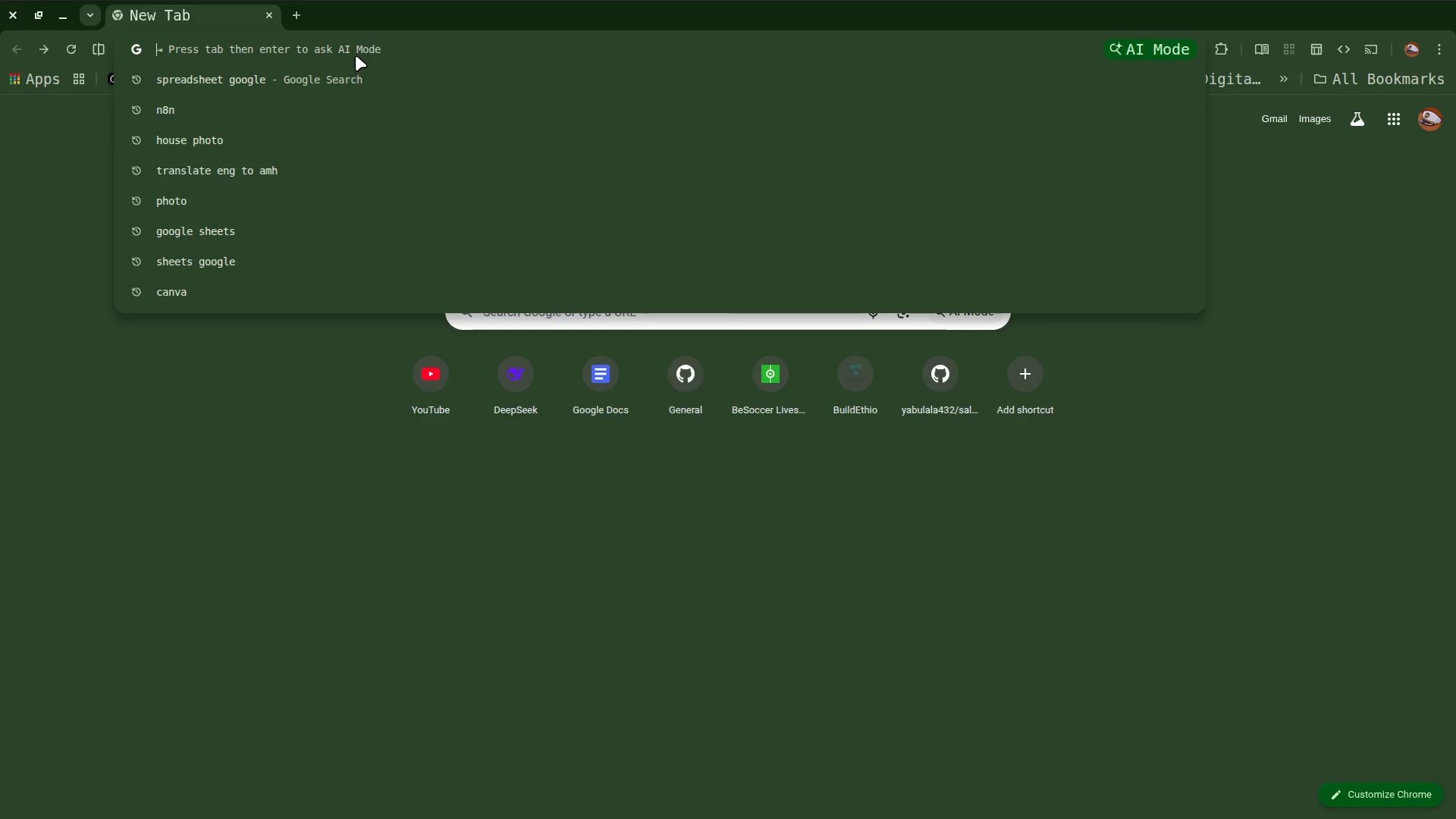 
type(she)
 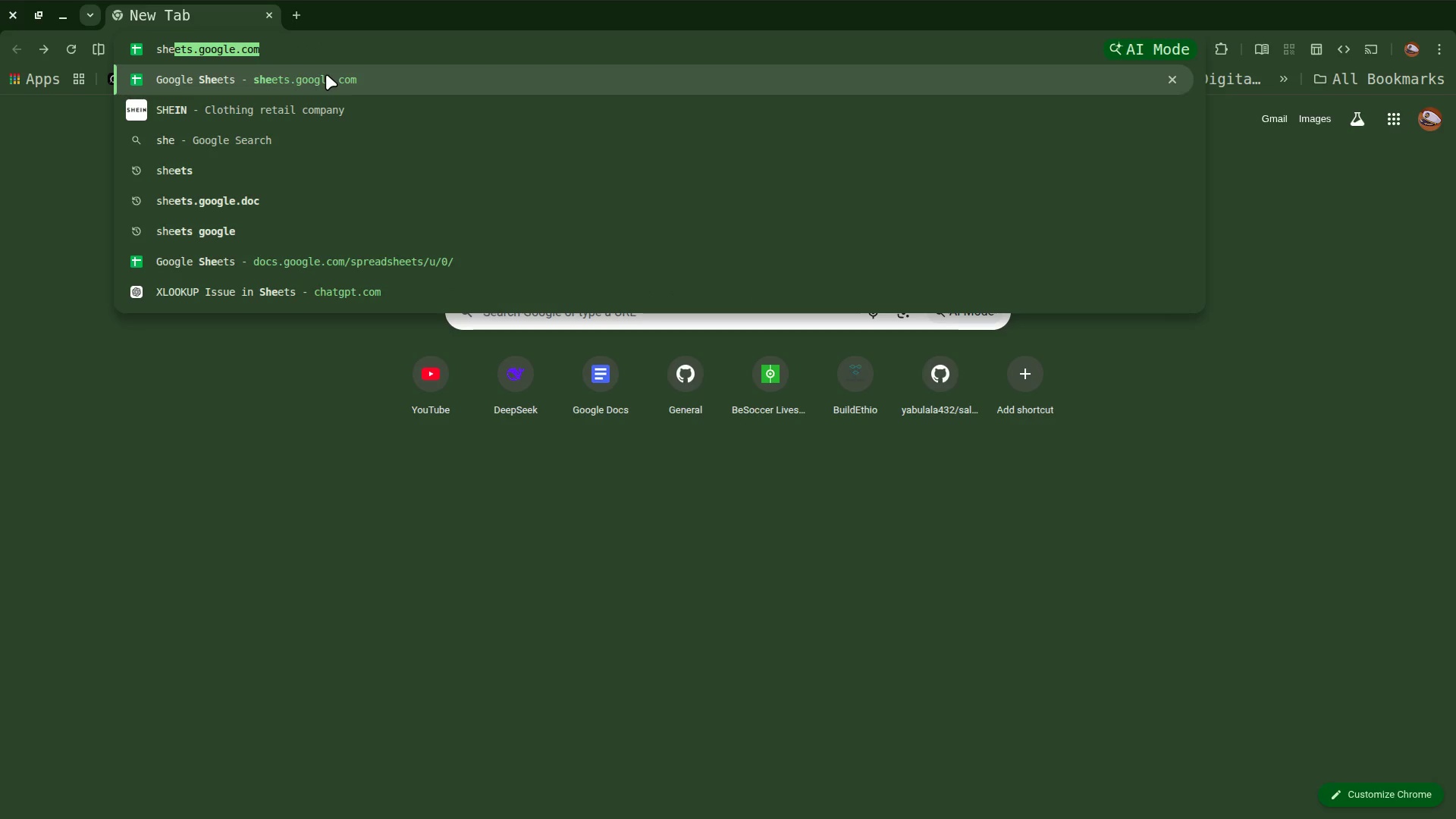 
key(Enter)
 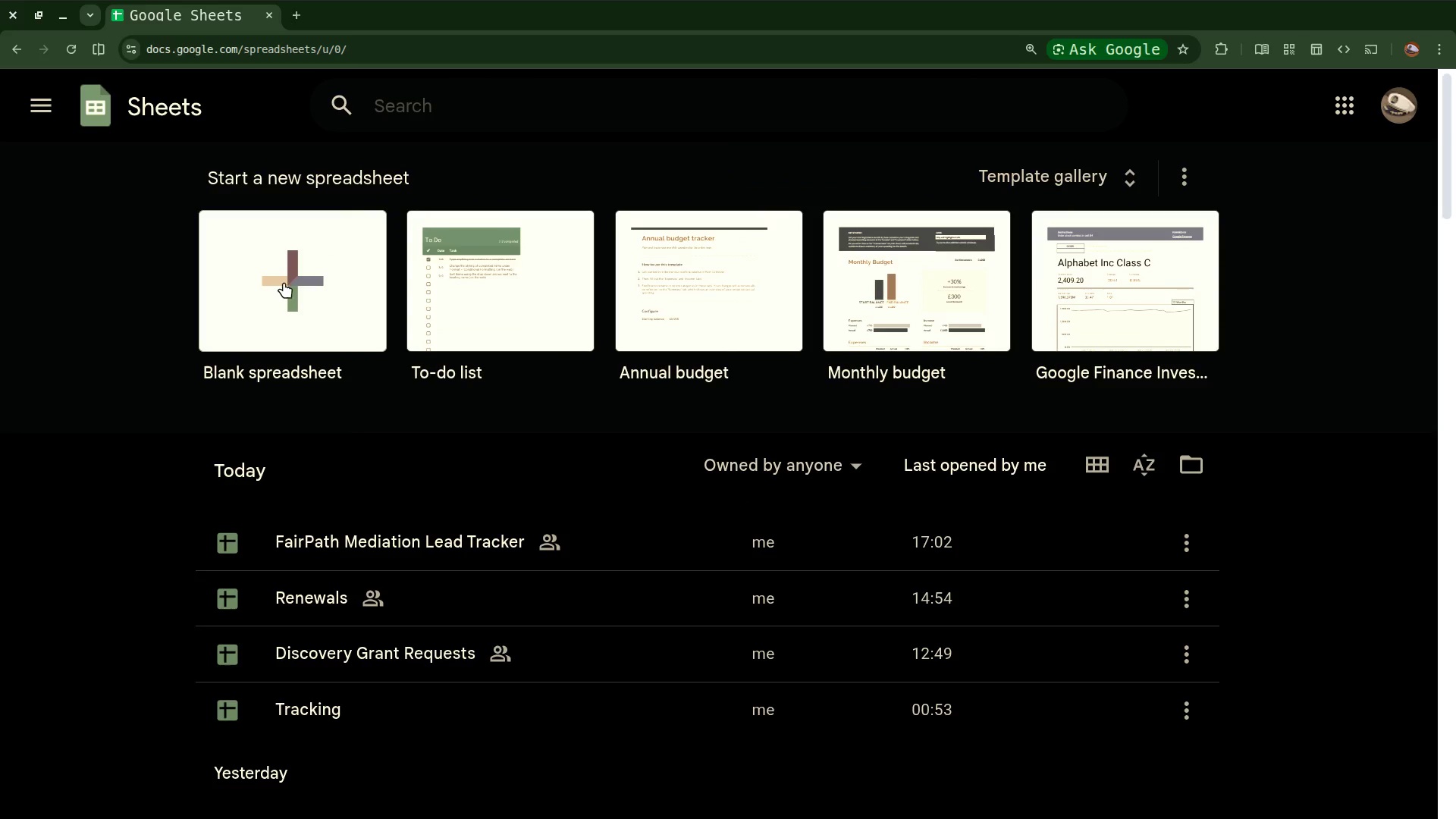 
left_click([291, 282])
 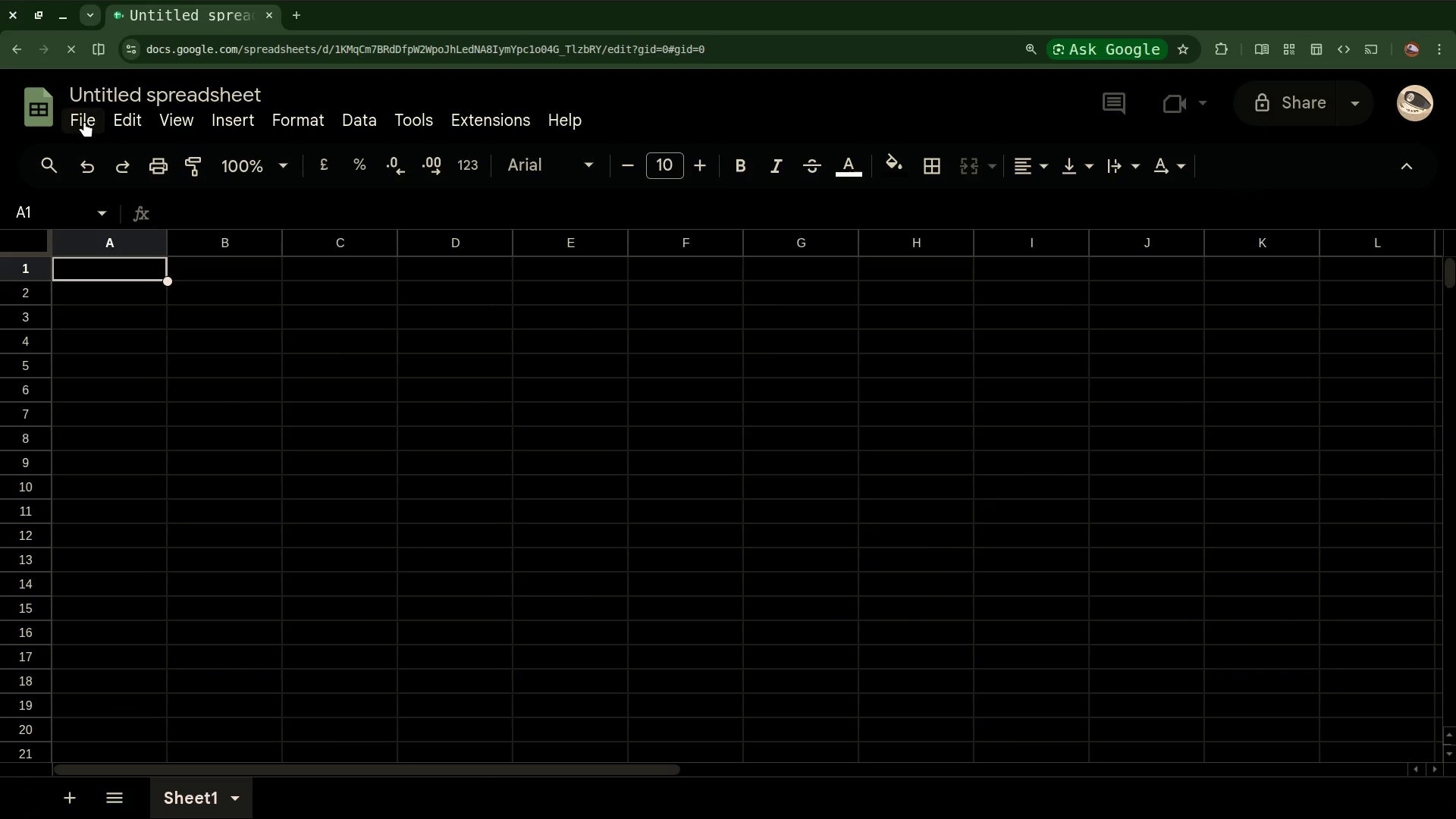 
wait(14.61)
 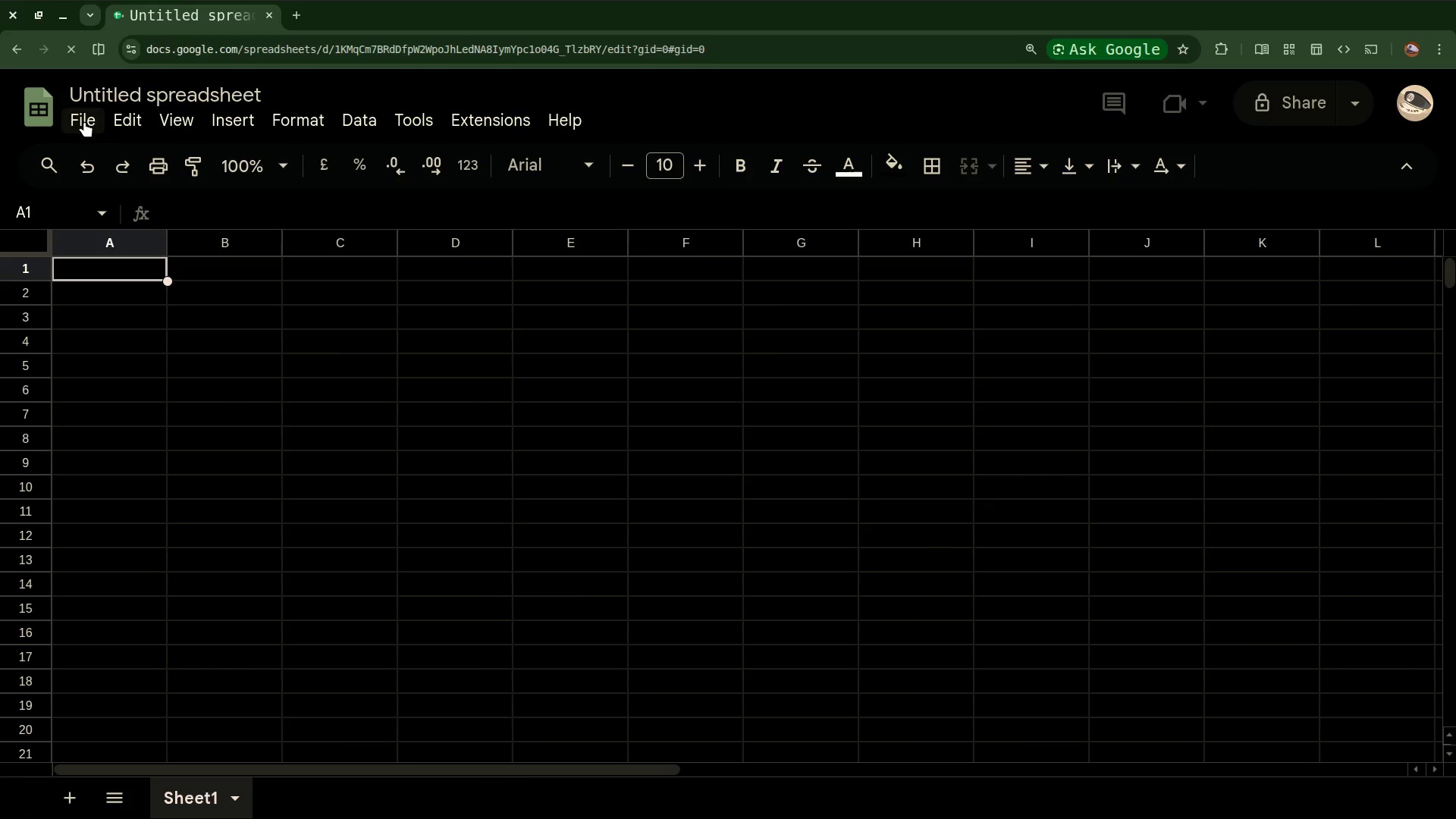 
left_click([84, 121])
 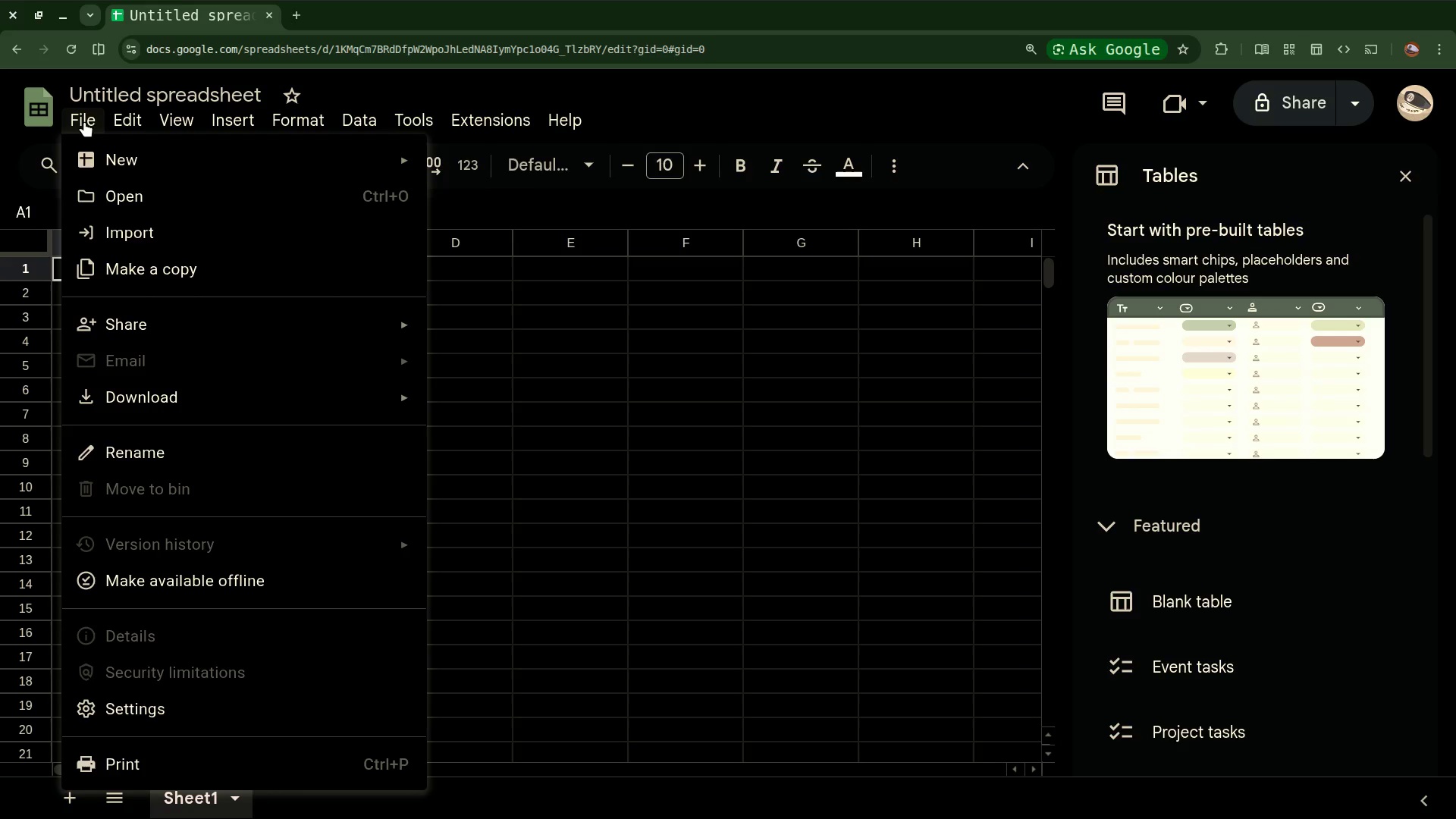 
wait(10.16)
 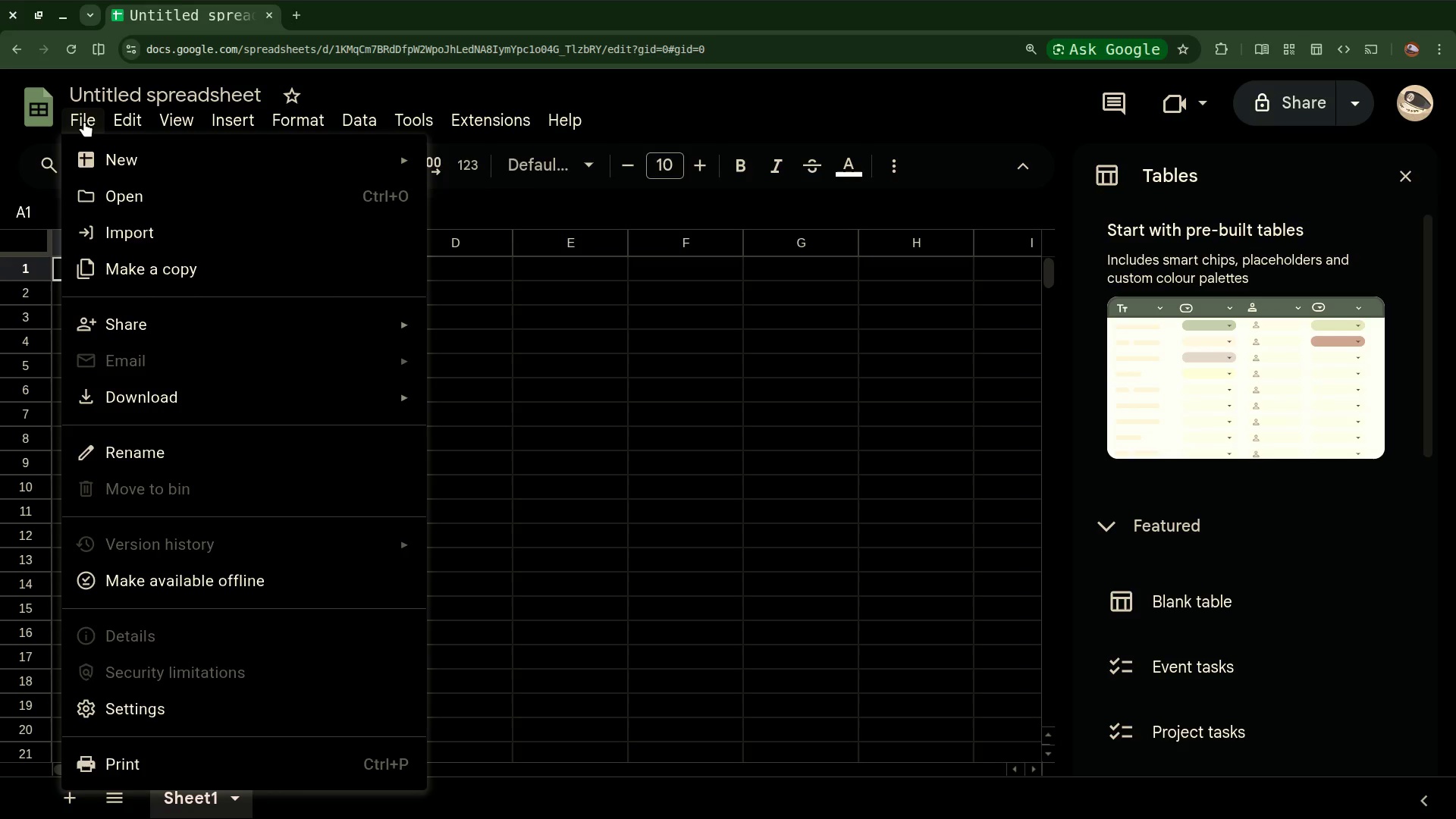 
left_click([124, 234])
 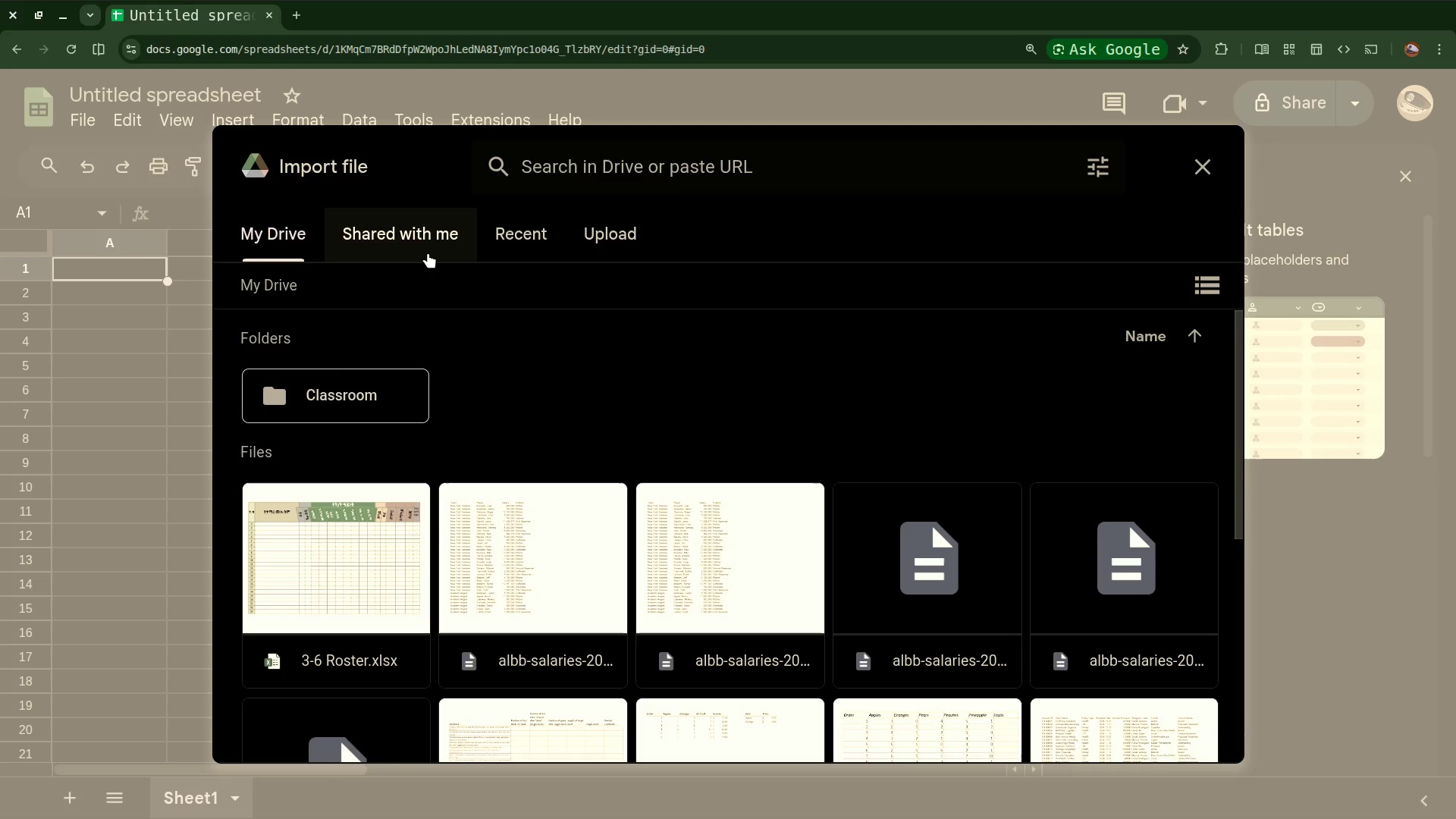 
wait(11.14)
 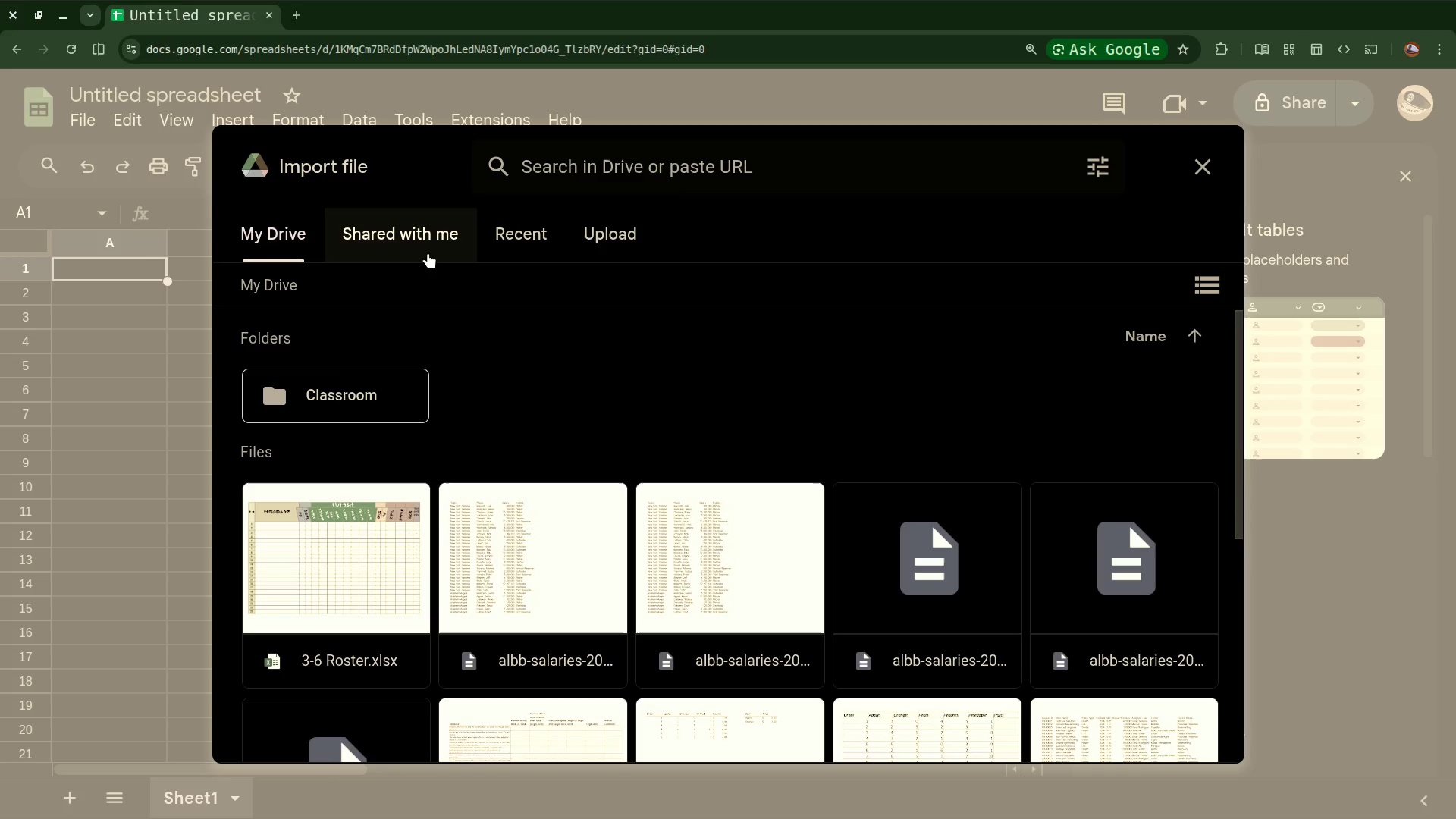 
left_click([625, 226])
 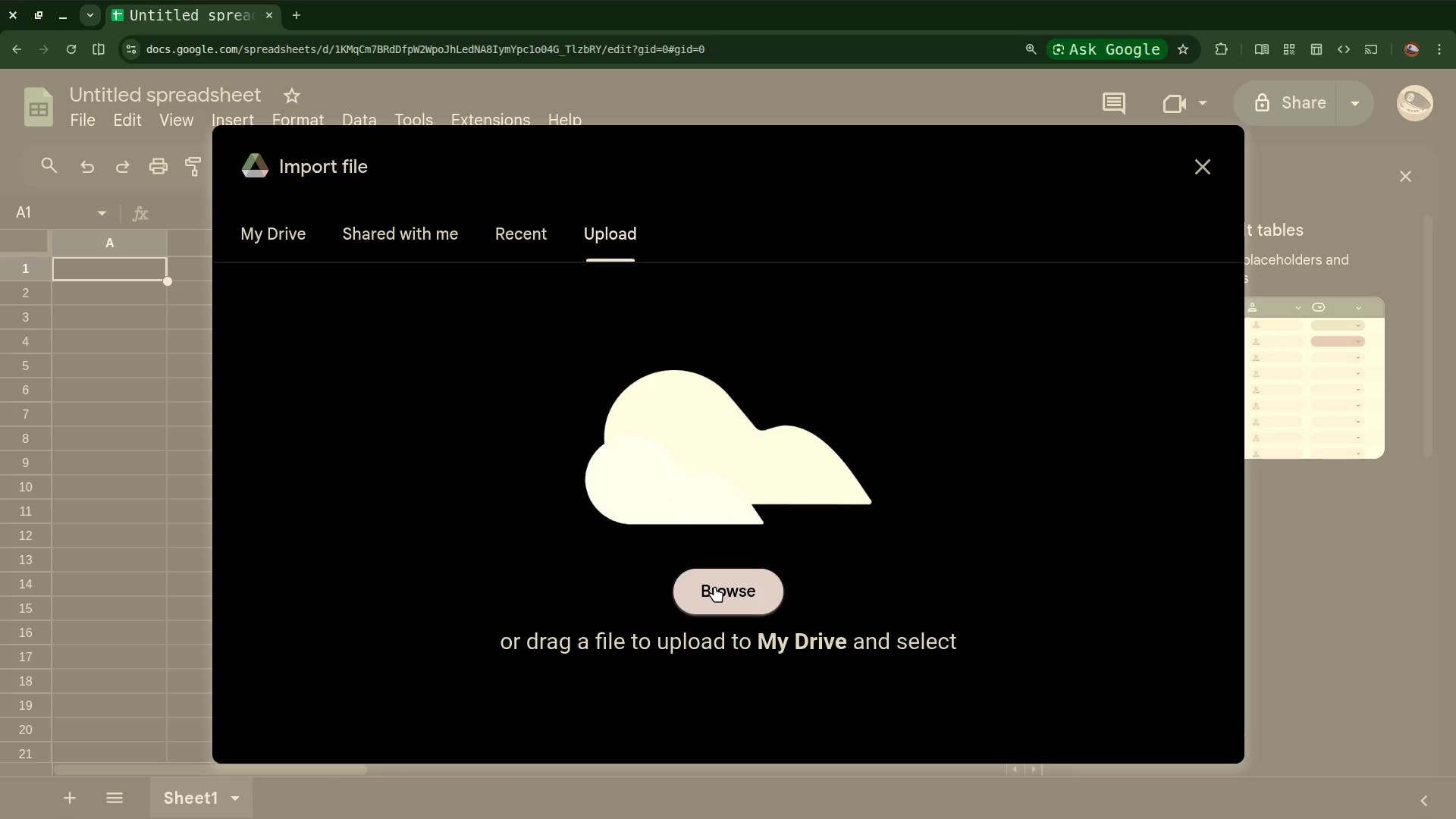 
left_click([714, 586])
 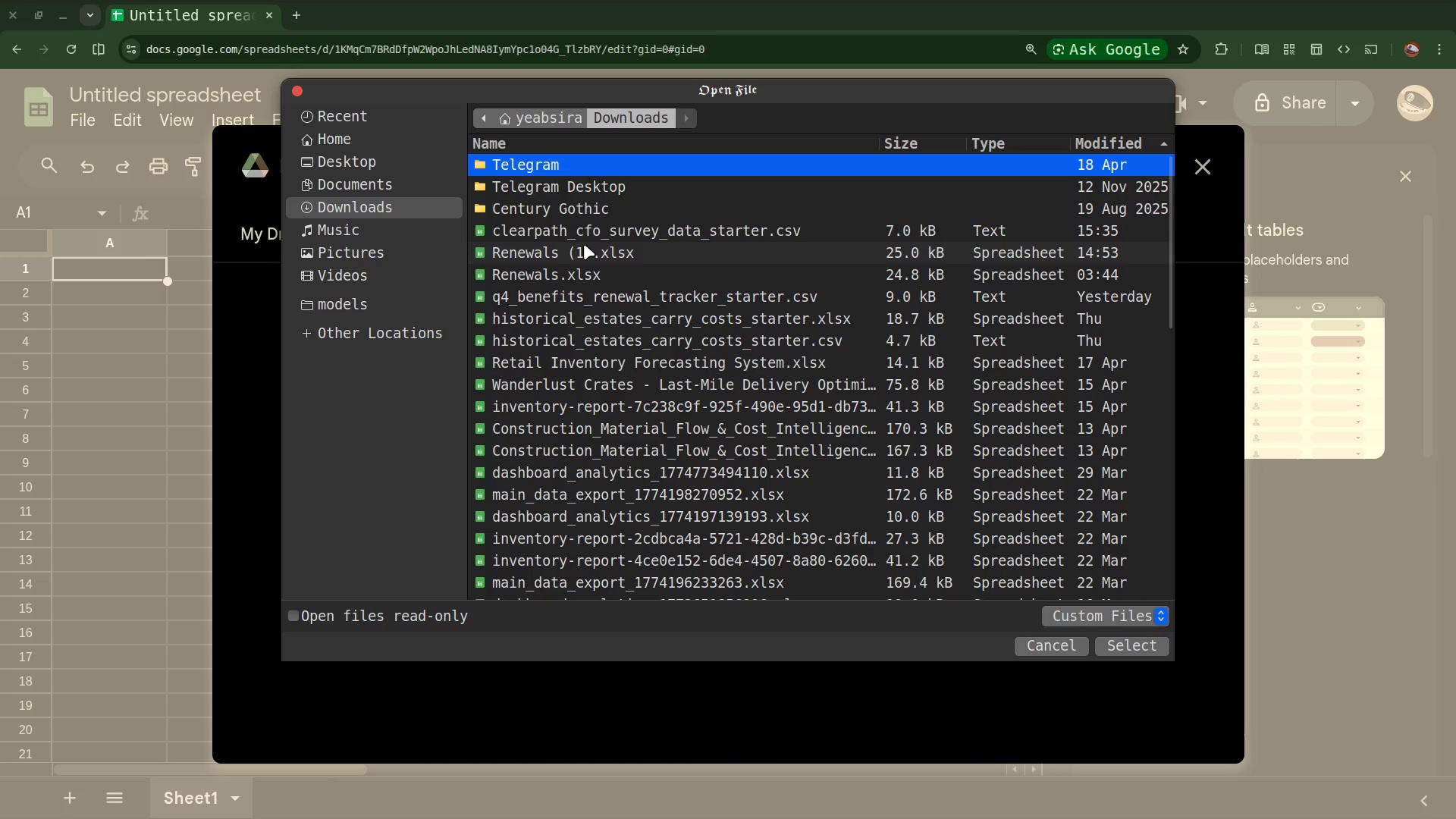 
left_click([584, 235])
 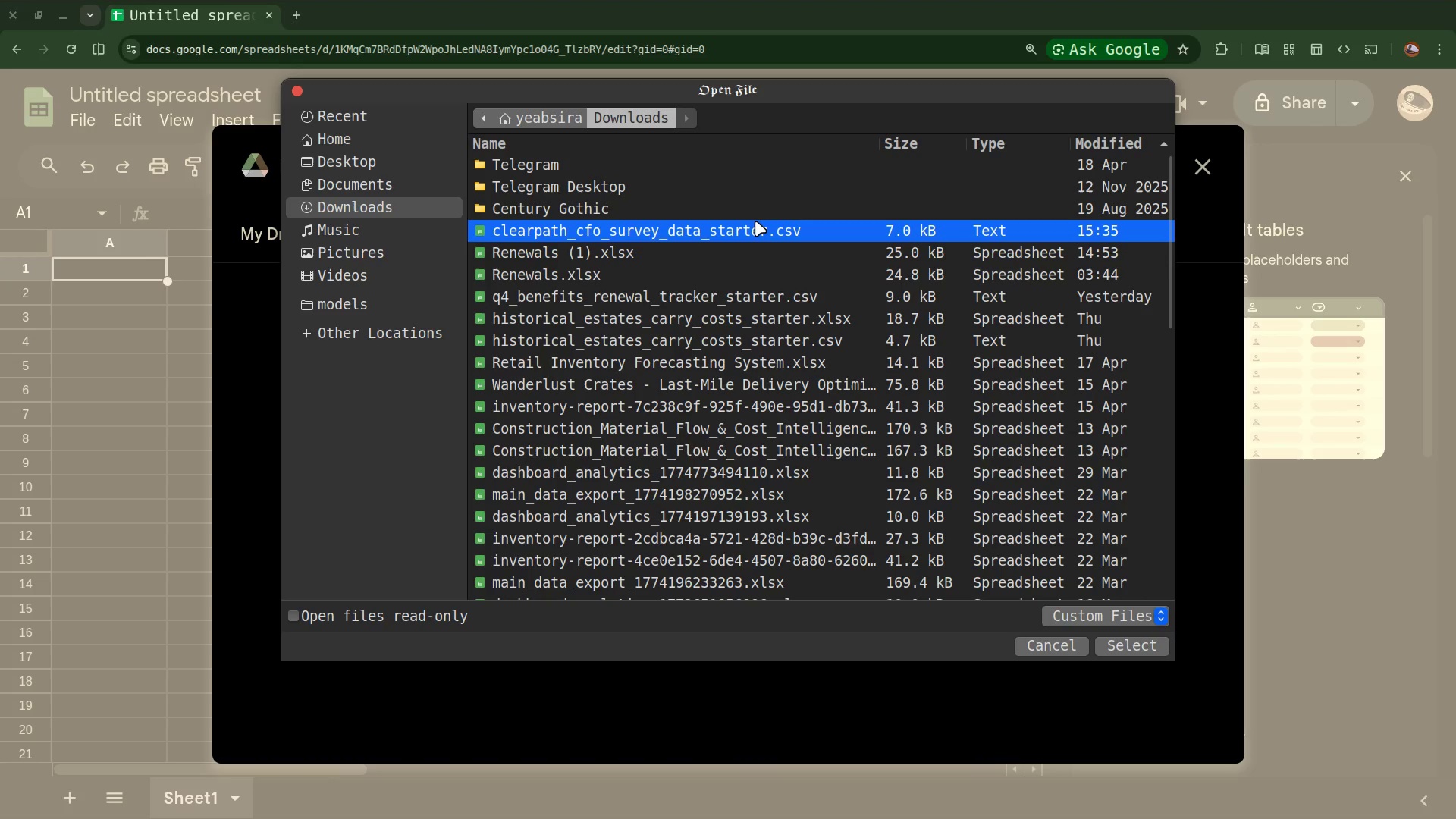 
double_click([755, 231])
 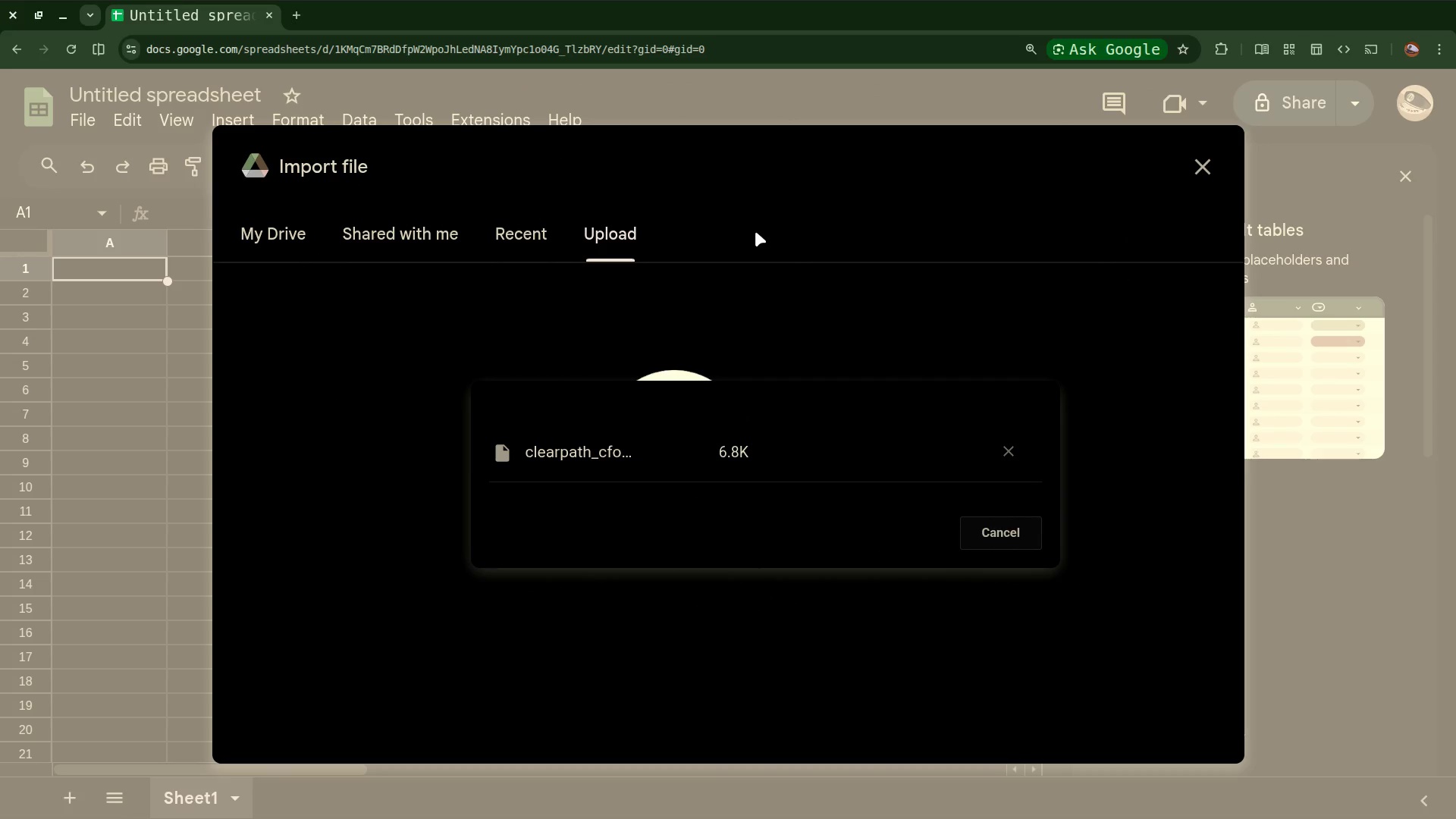 
mouse_move([669, 361])
 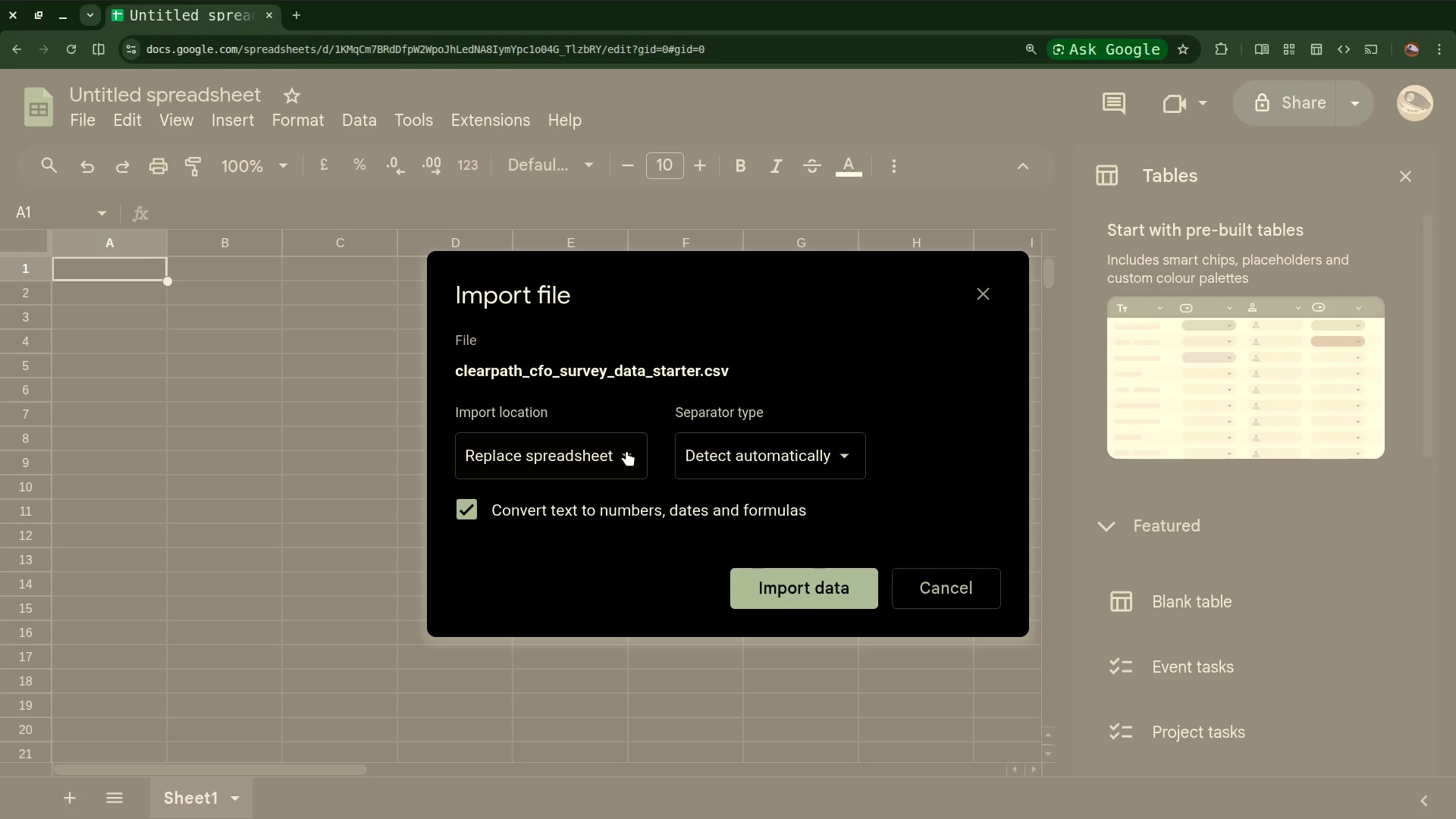 
left_click([626, 450])
 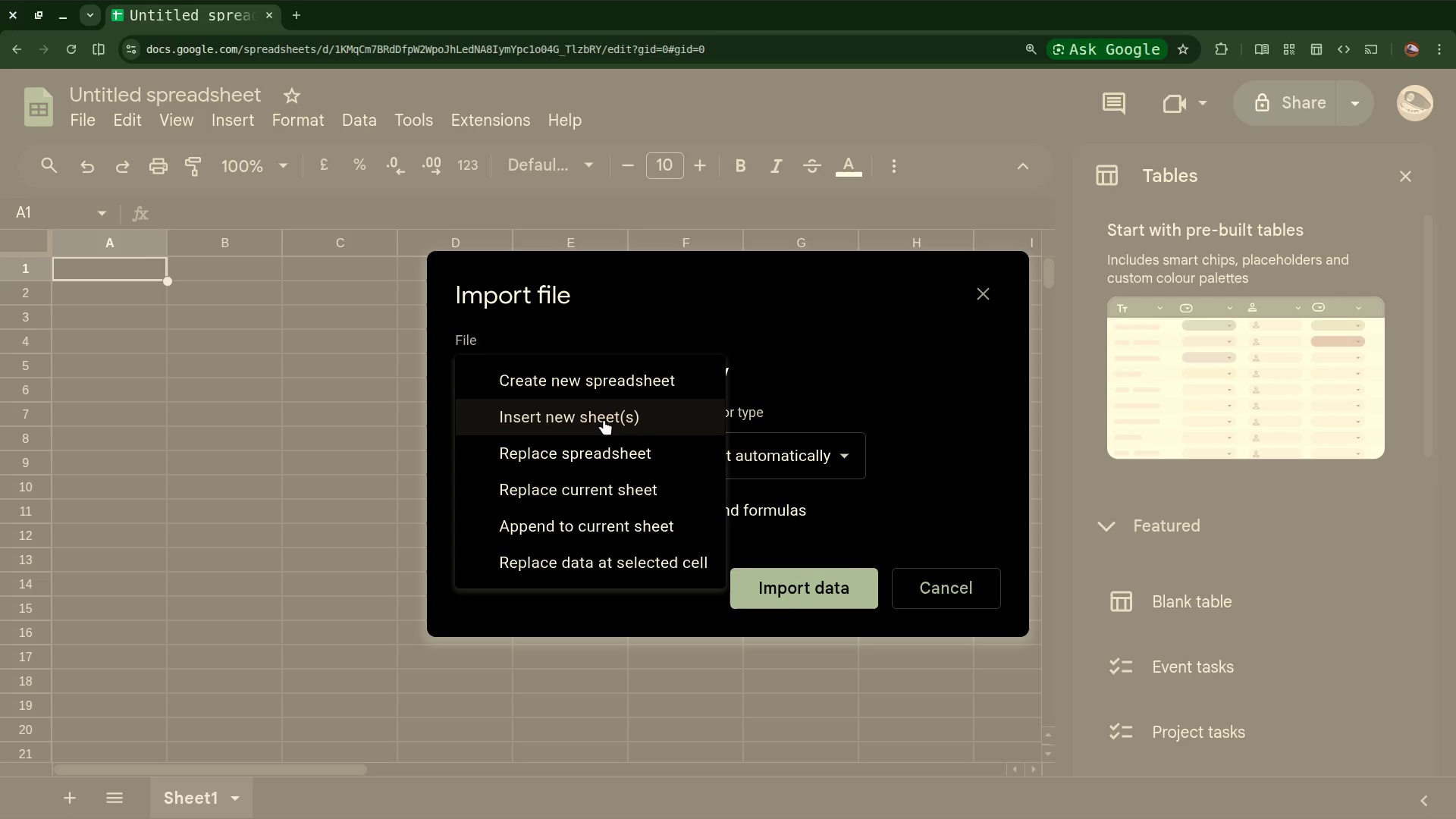 
wait(18.12)
 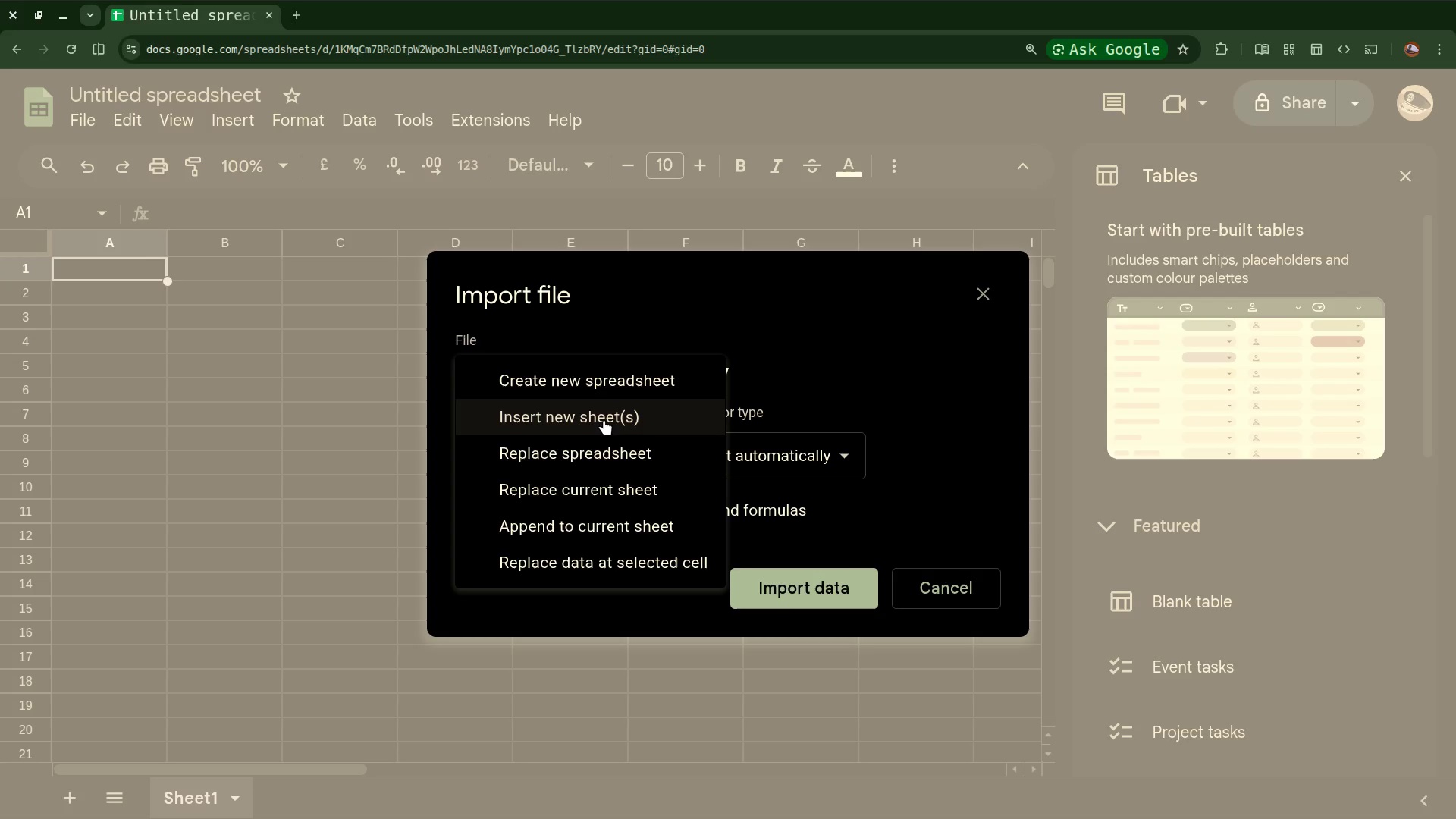 
left_click([604, 419])
 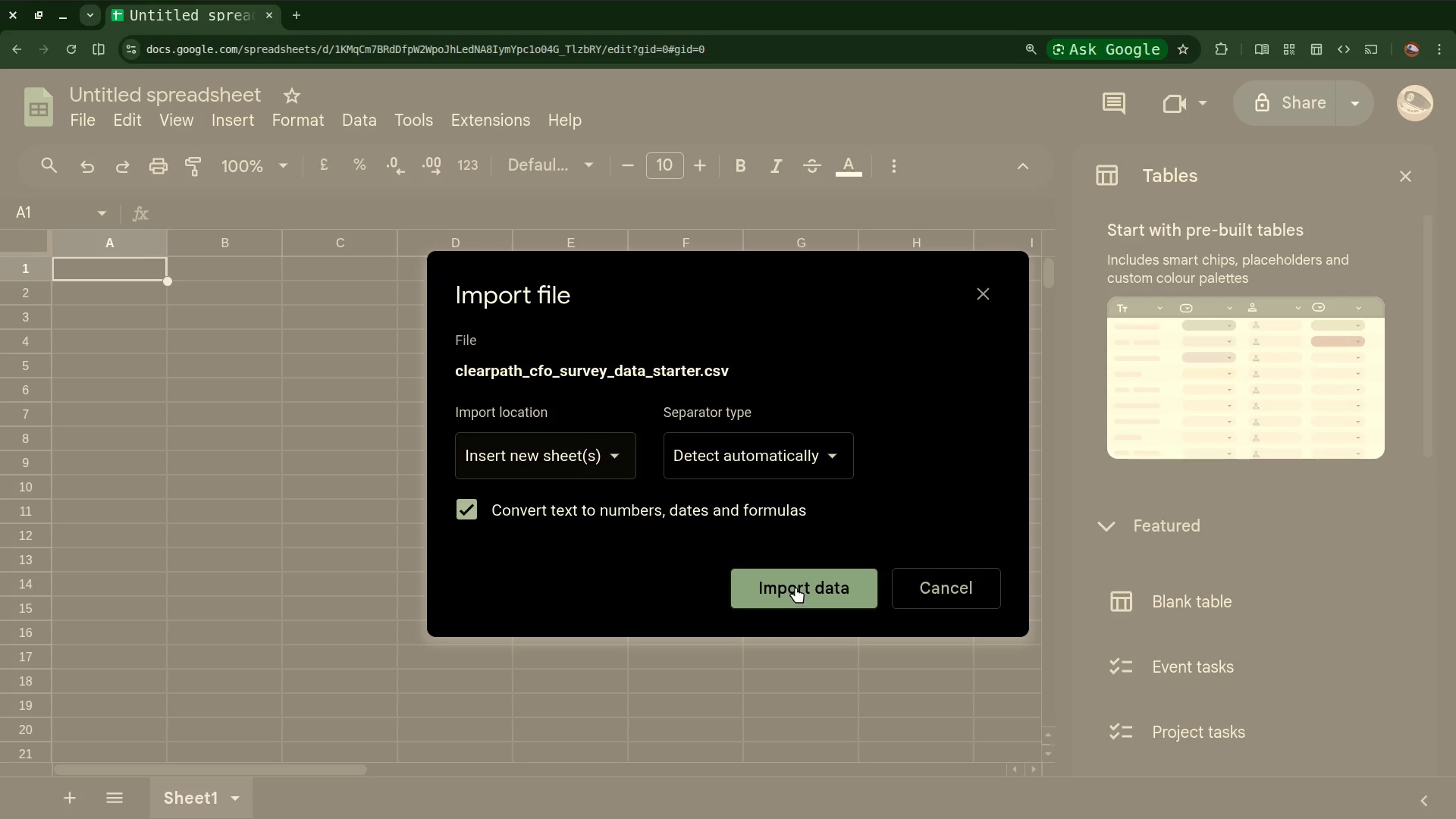 
left_click([789, 583])
 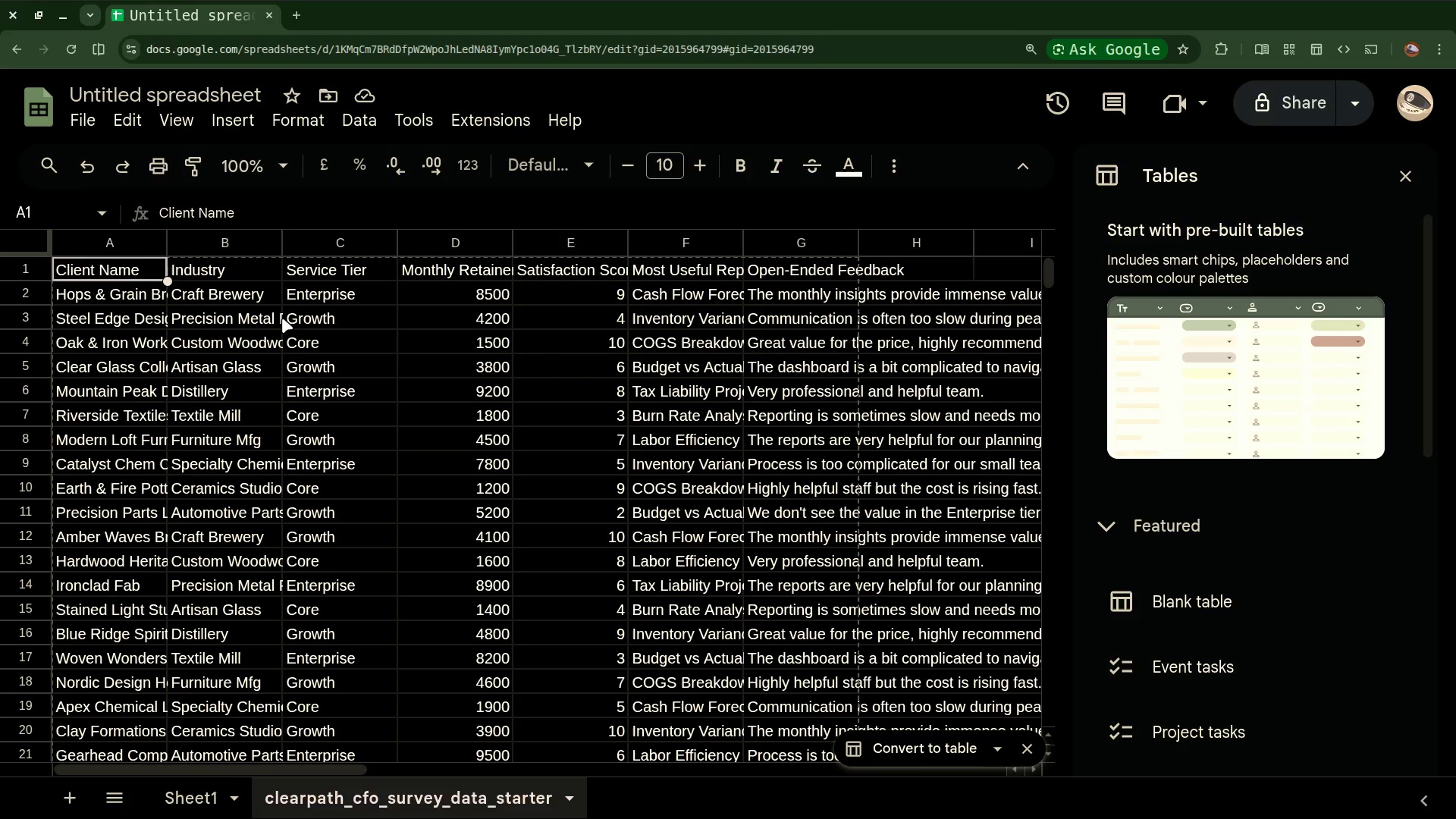 
wait(14.09)
 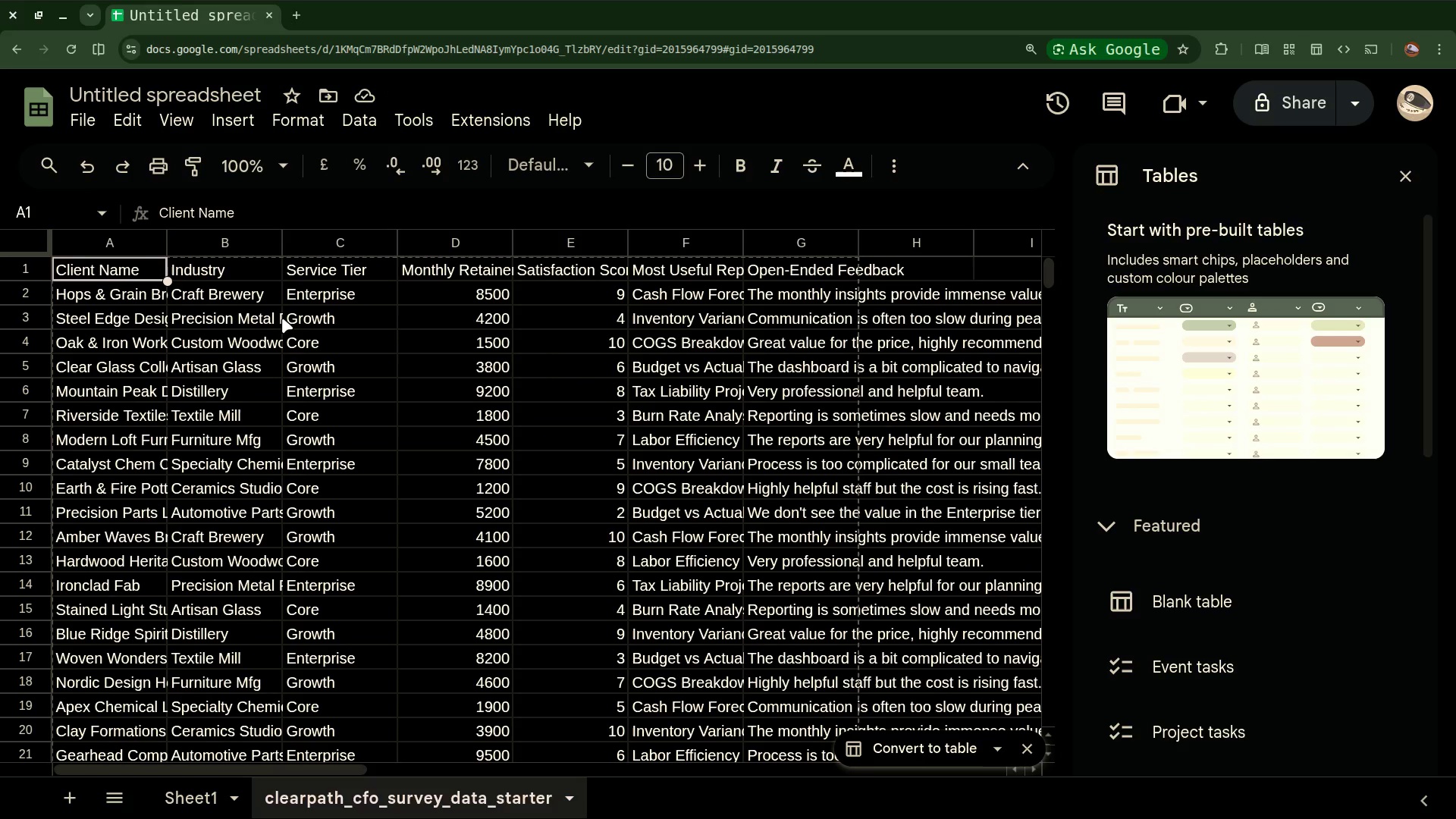 
double_click([164, 244])
 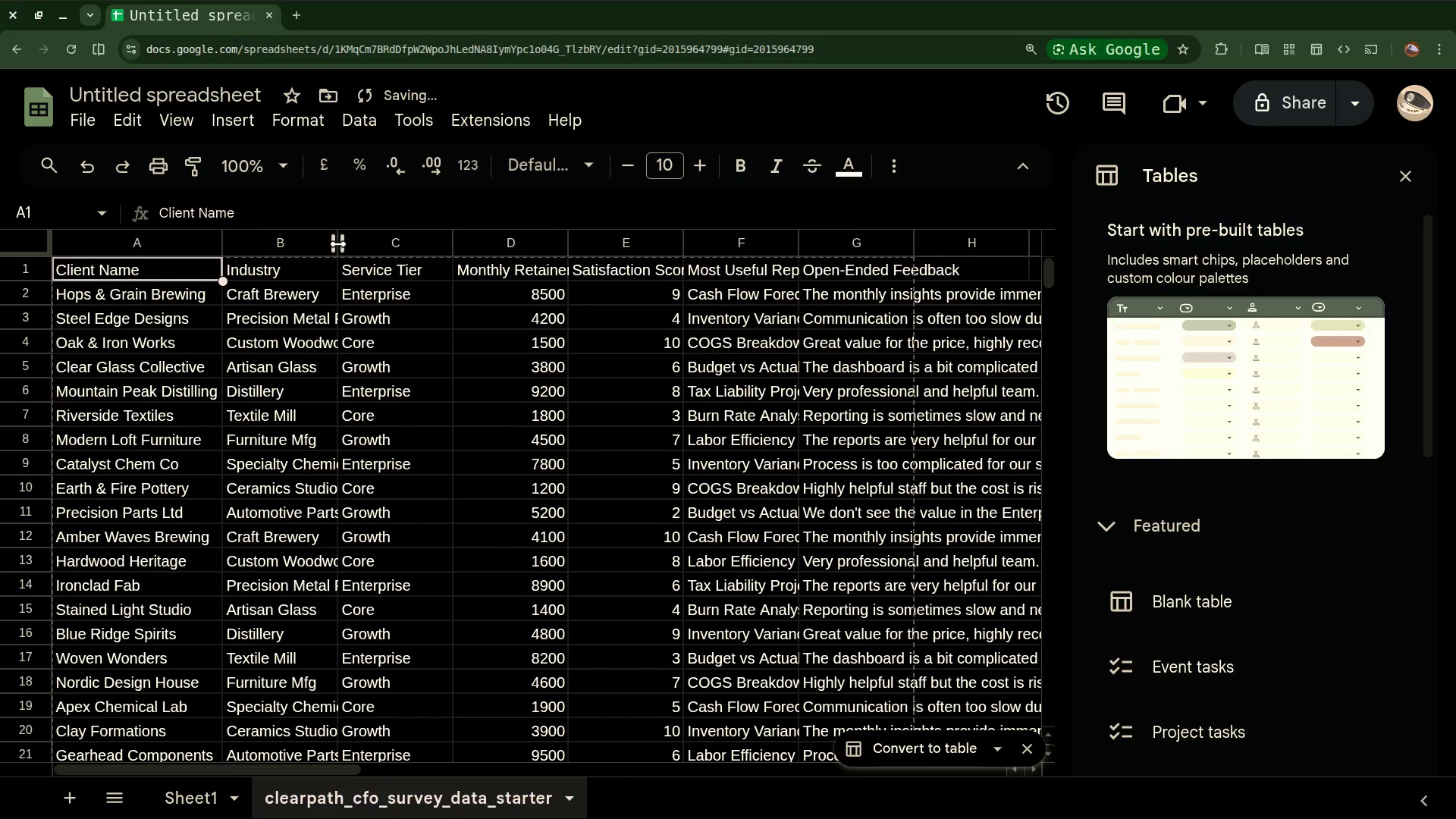 
double_click([338, 244])
 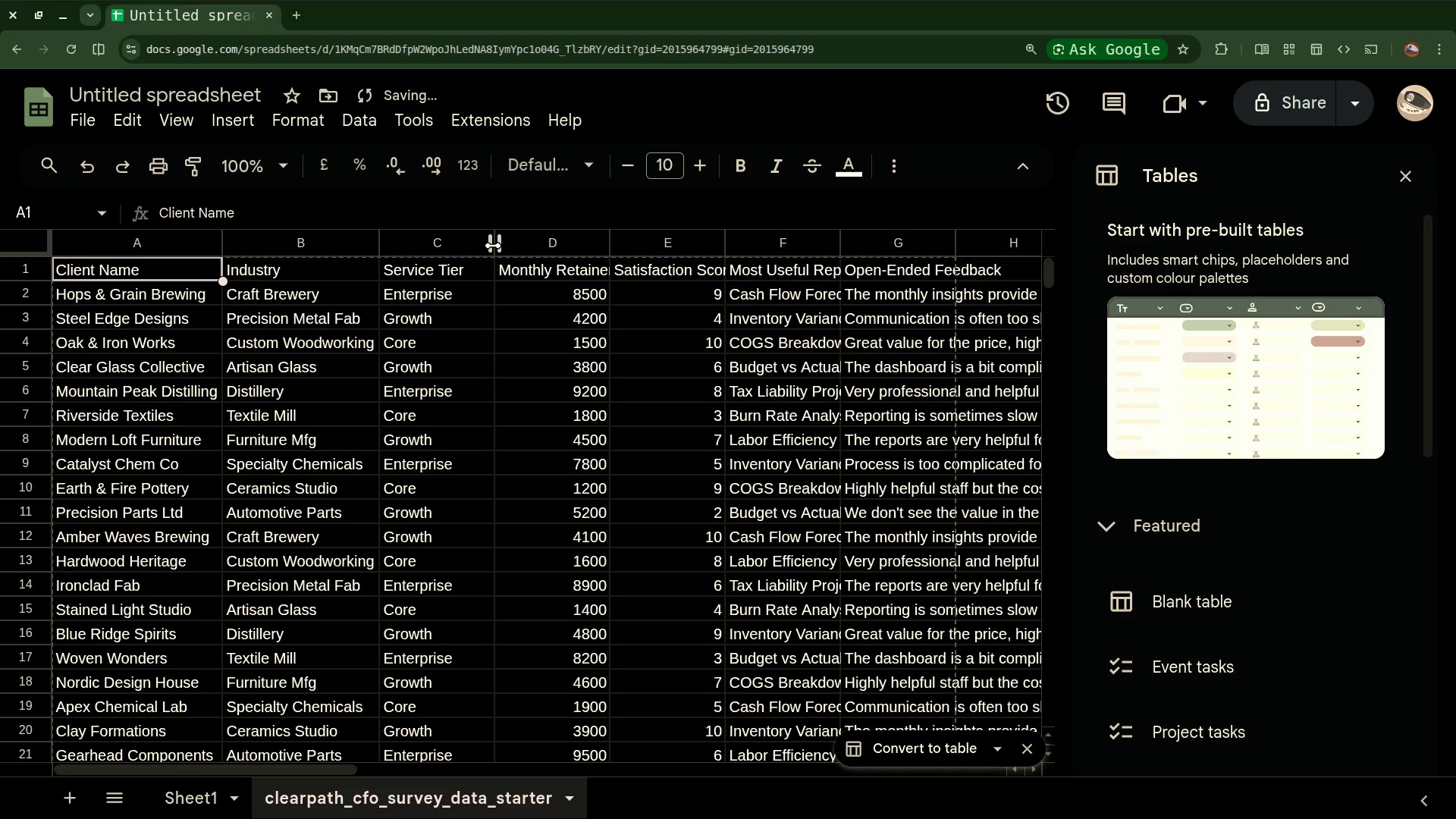 
double_click([494, 246])
 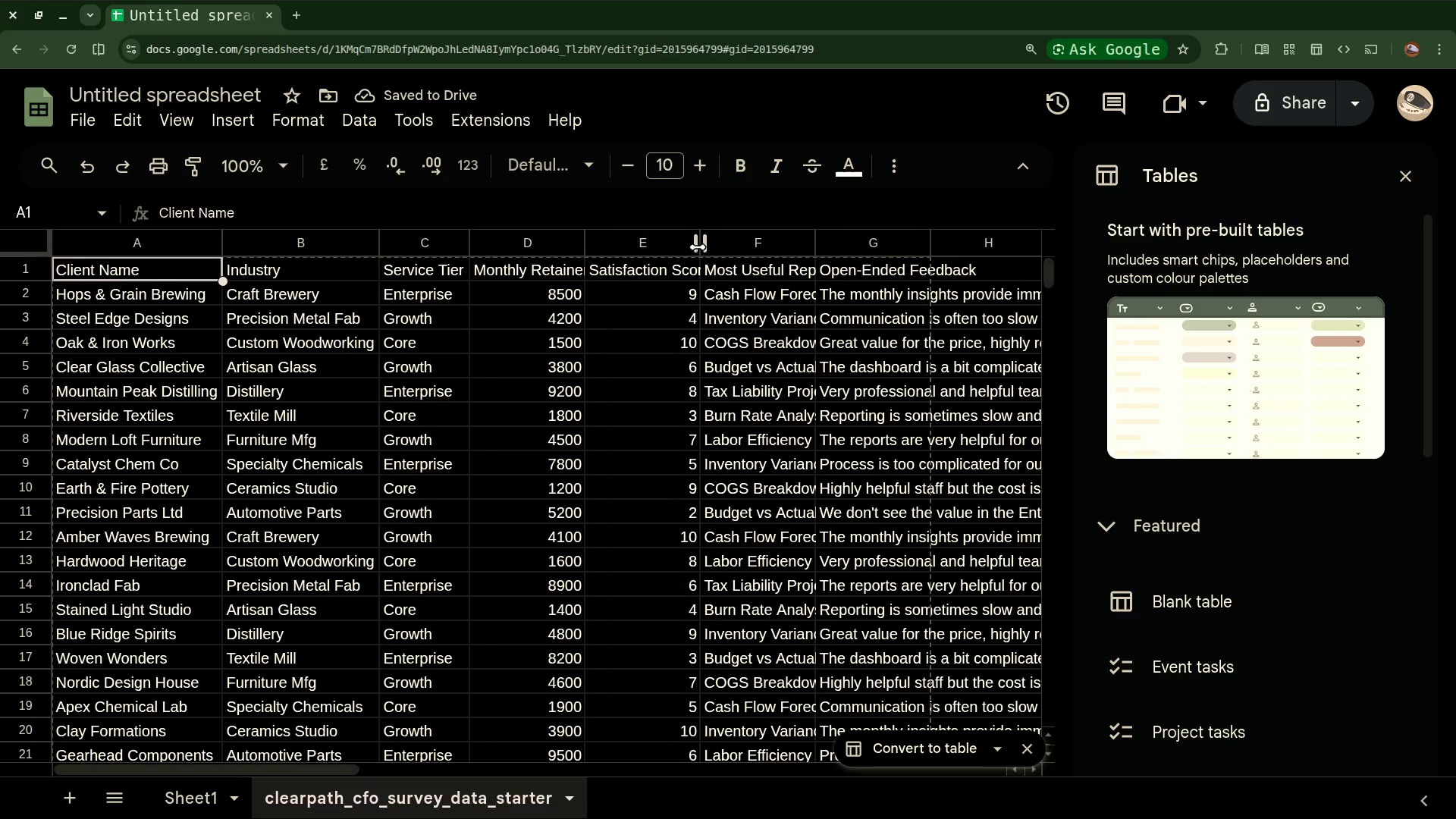 
double_click([698, 247])
 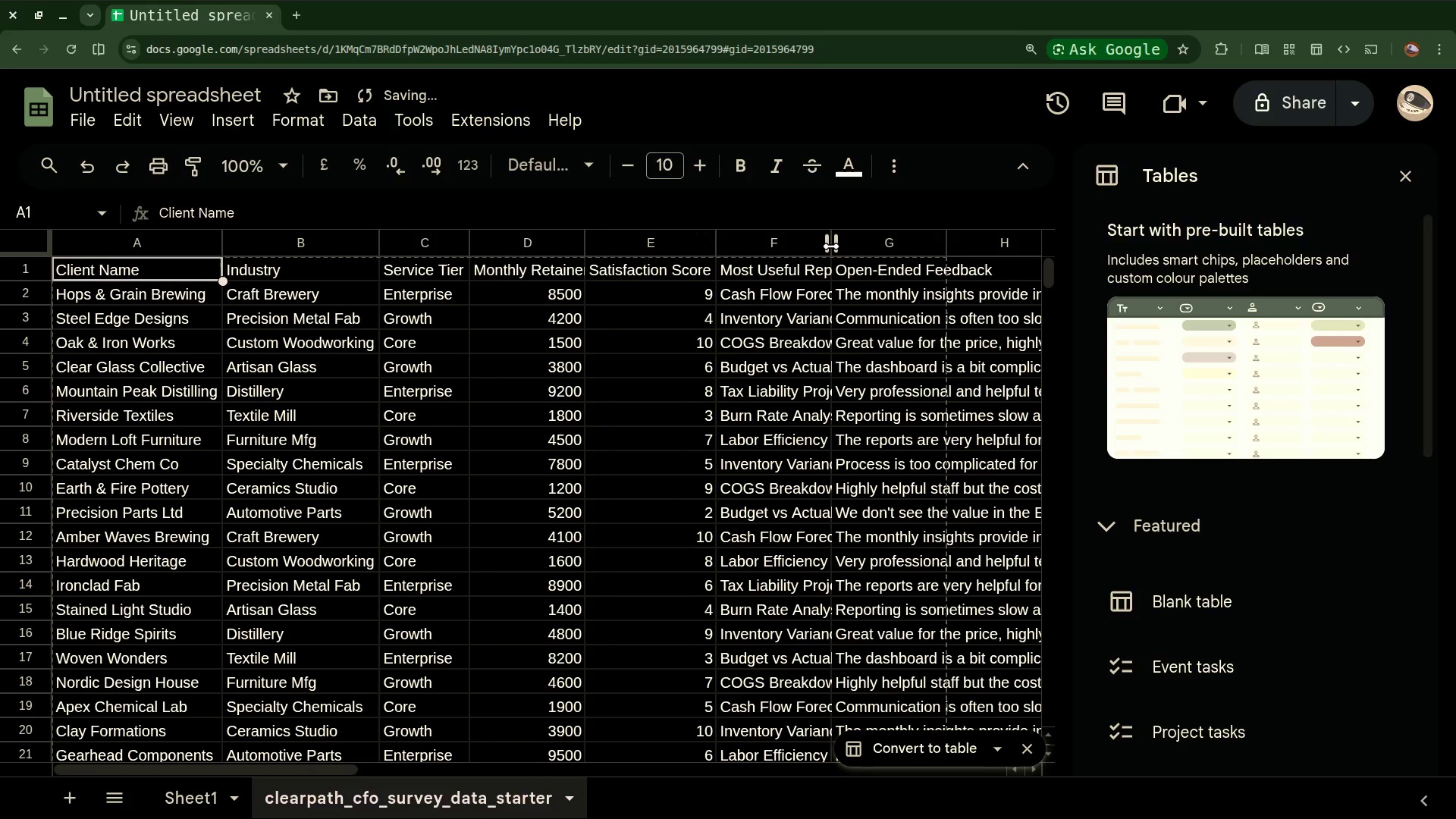 
double_click([831, 246])
 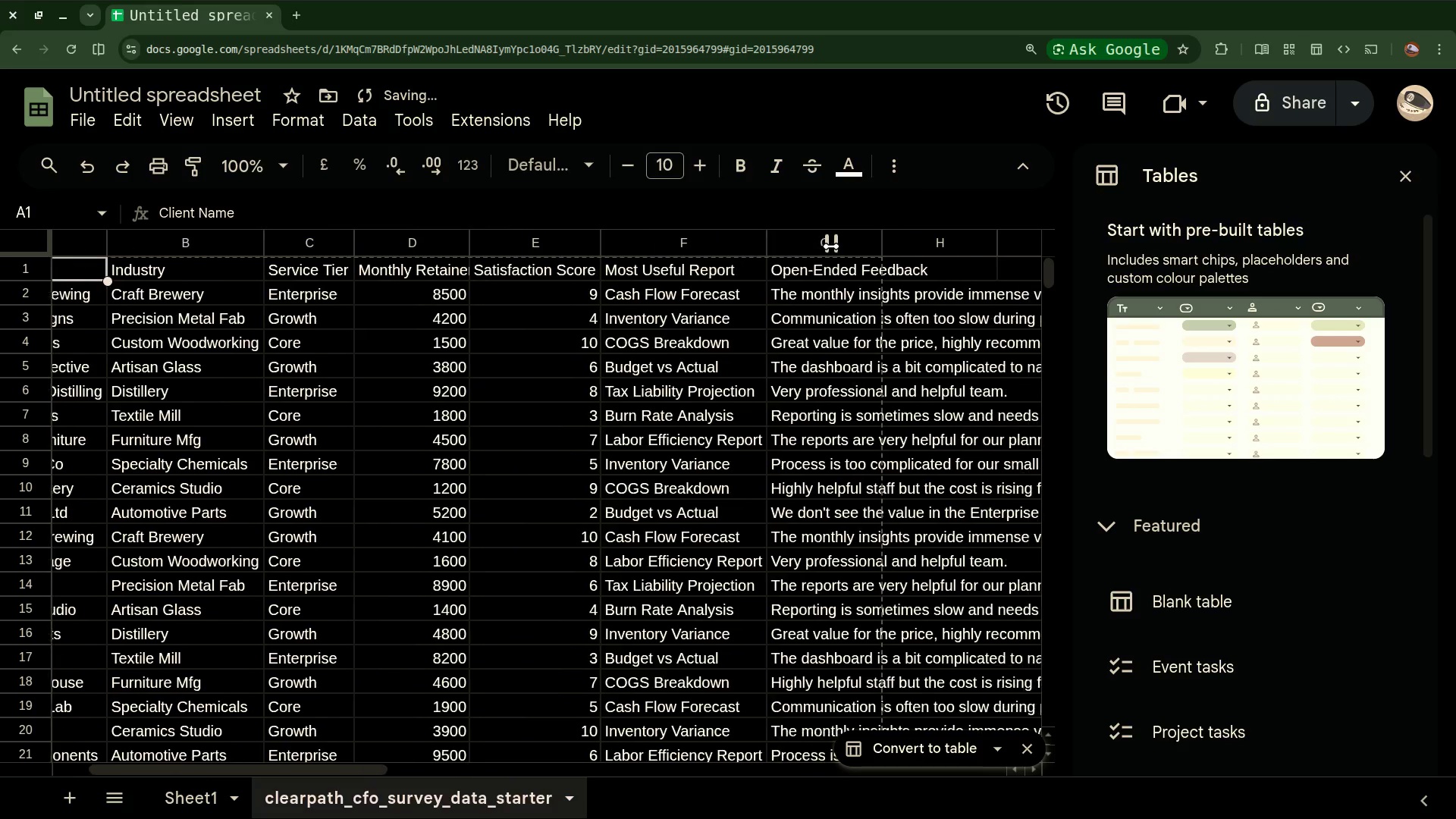 
scroll: coordinate [831, 246], scroll_direction: down, amount: 2.0
 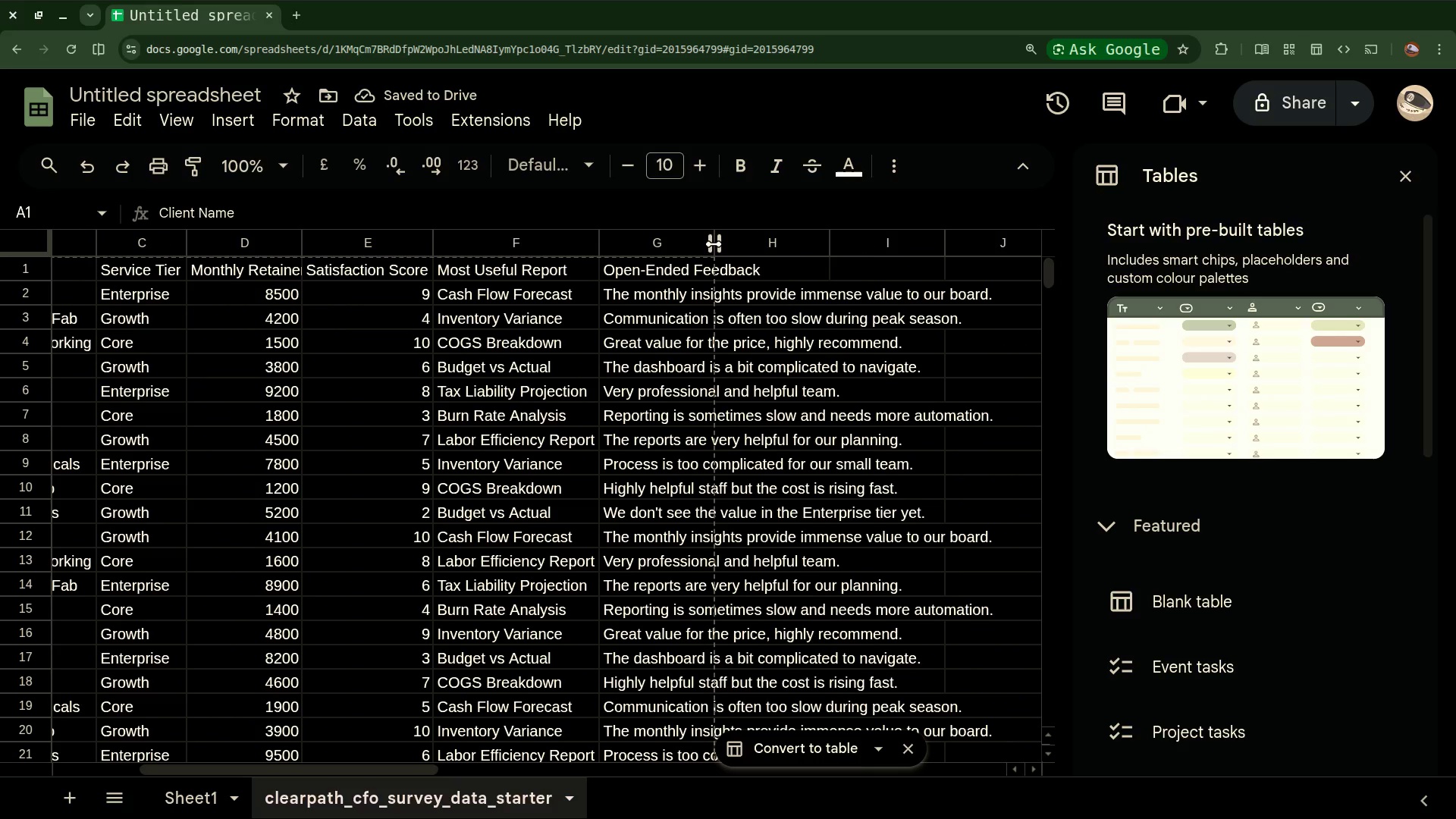 
double_click([714, 244])
 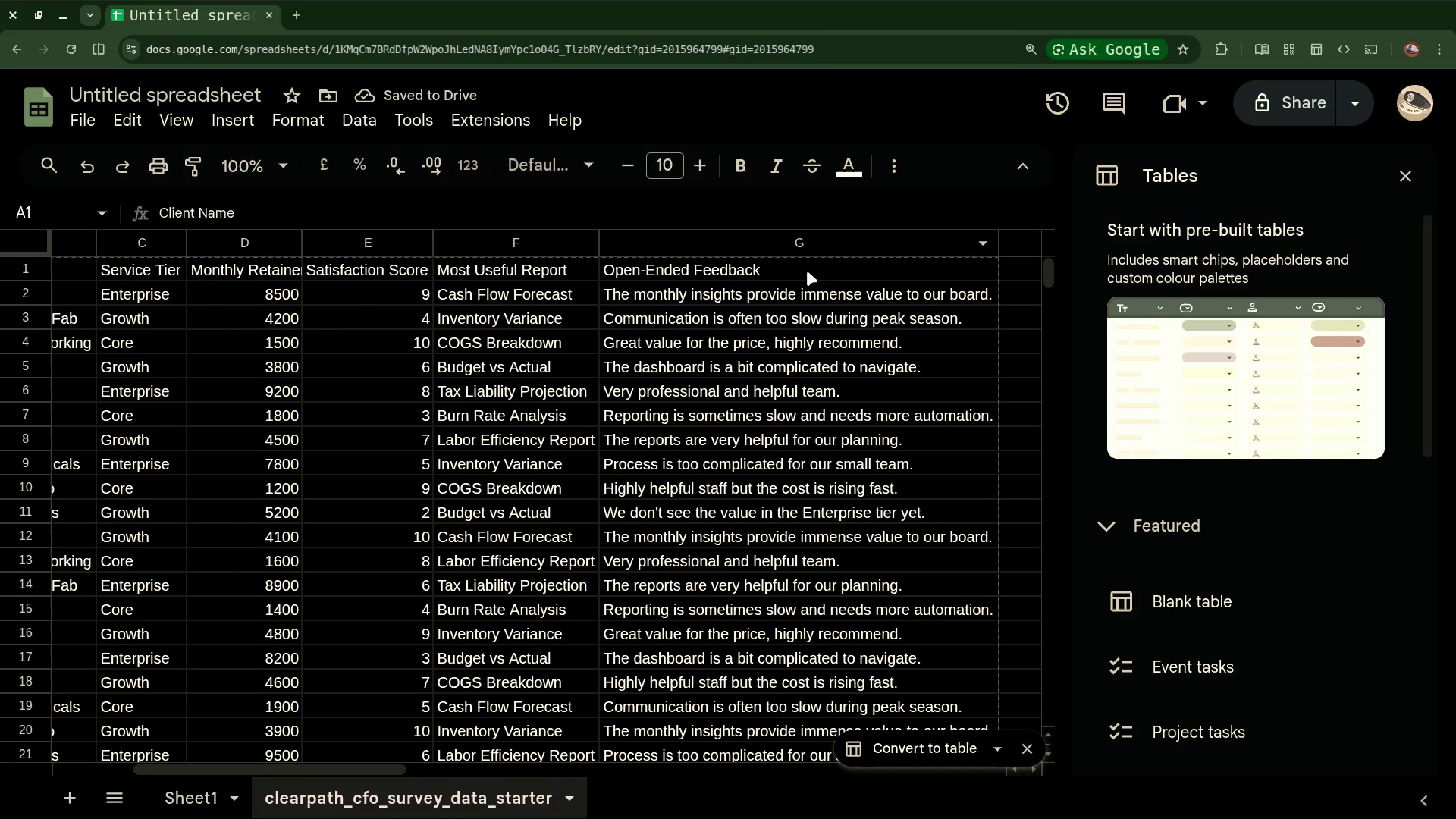 
scroll: coordinate [812, 270], scroll_direction: down, amount: 5.0
 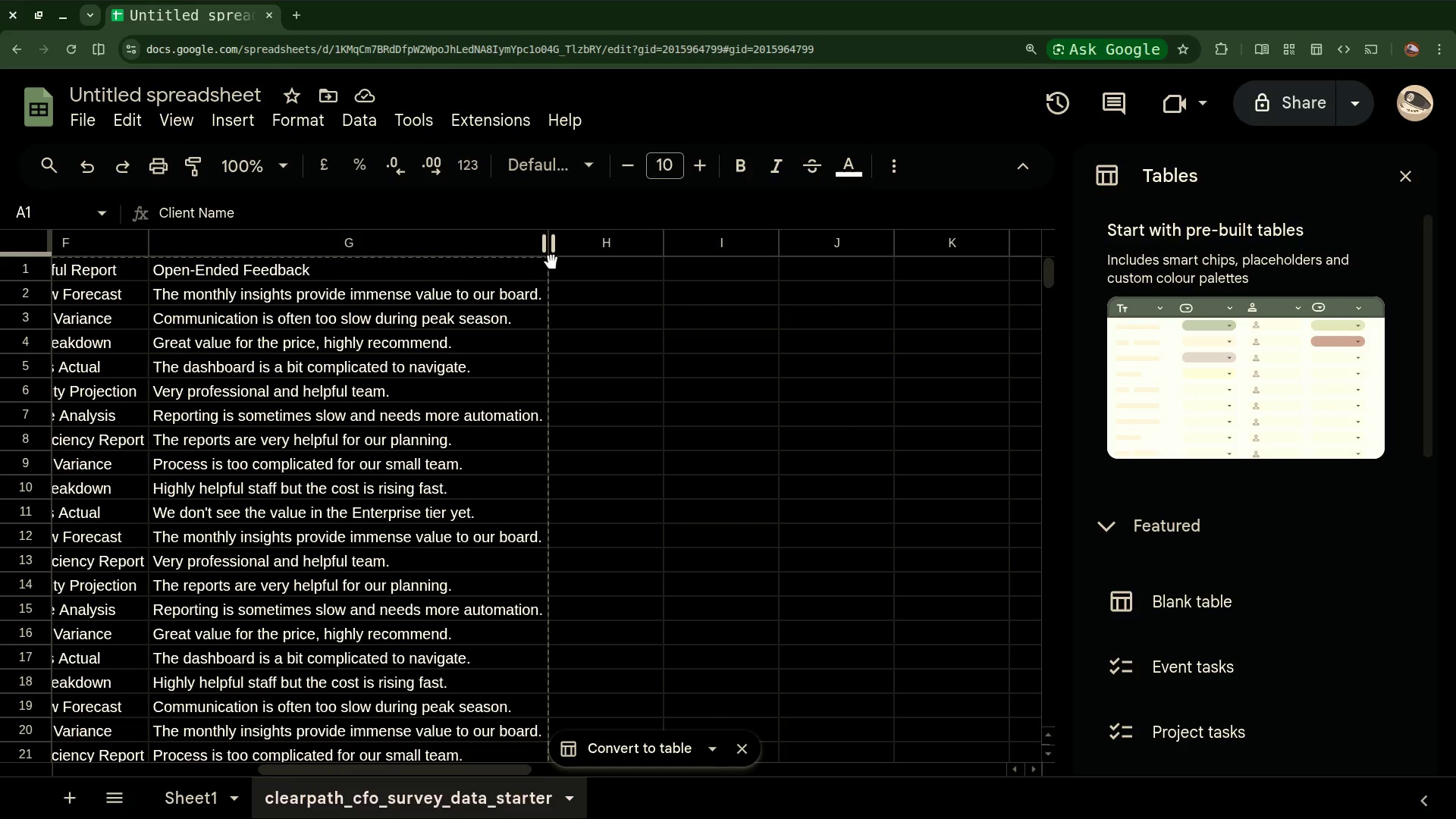 
wait(8.45)
 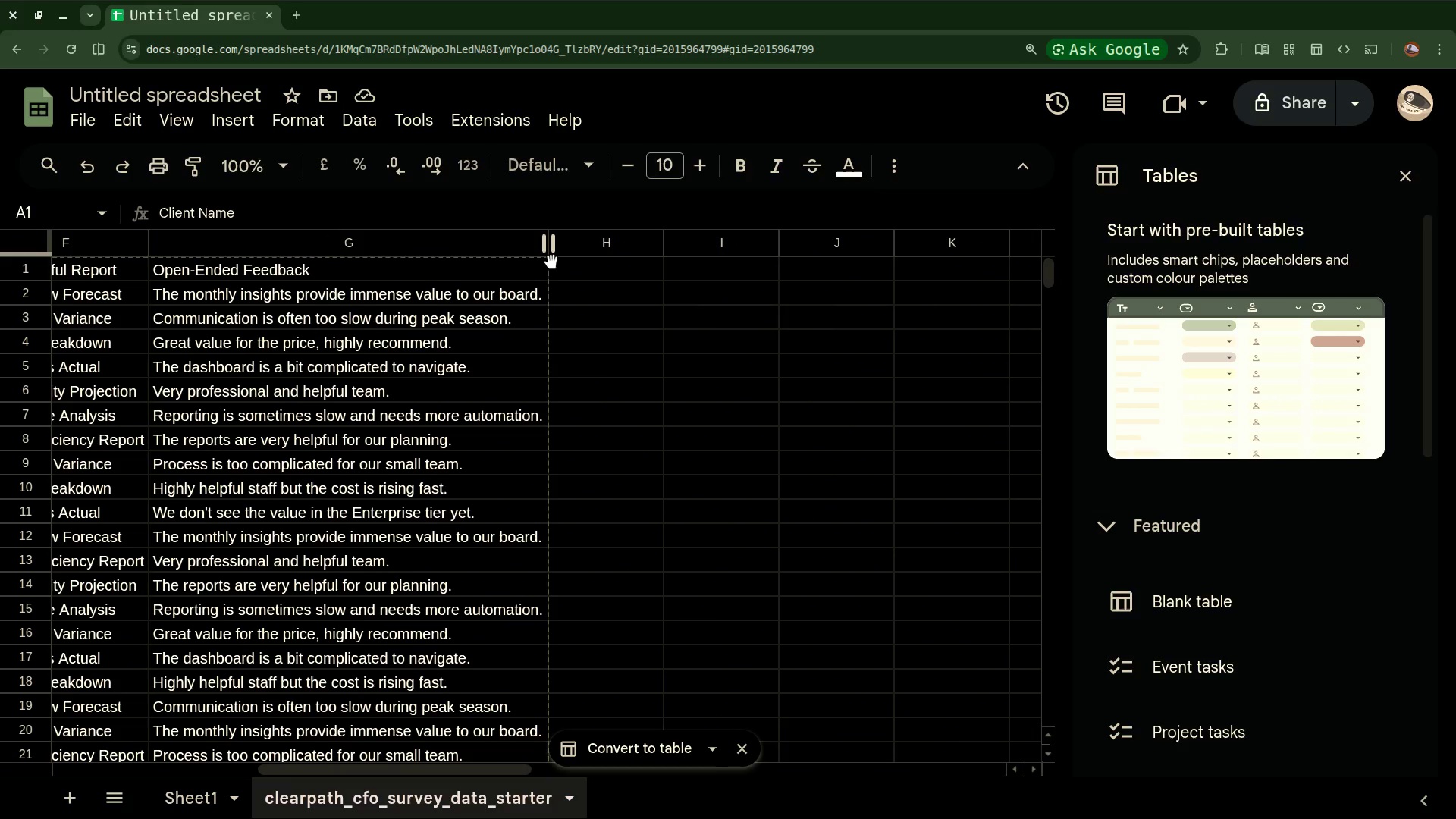 
scroll: coordinate [509, 437], scroll_direction: up, amount: 18.0
 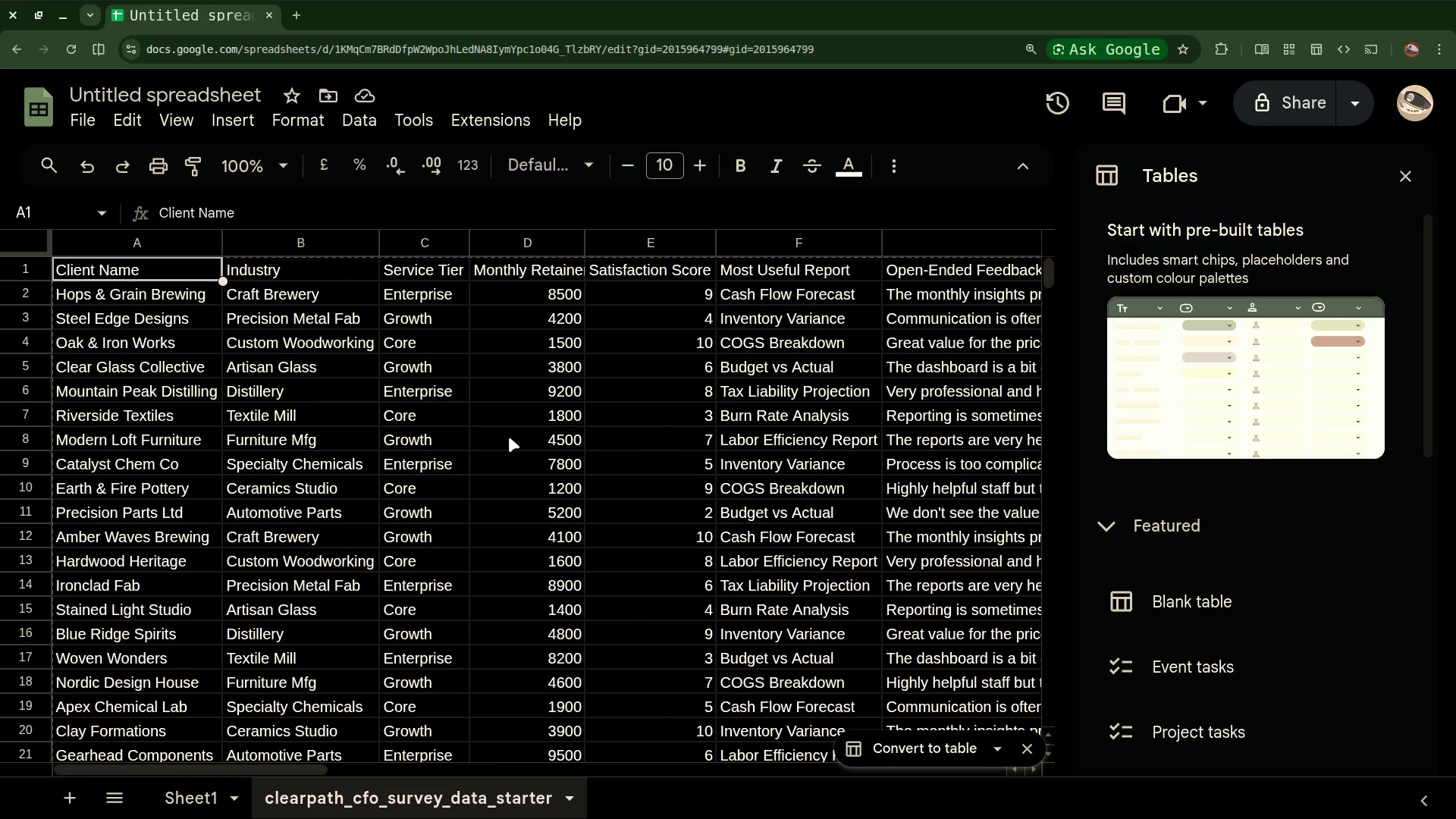 
wait(10.34)
 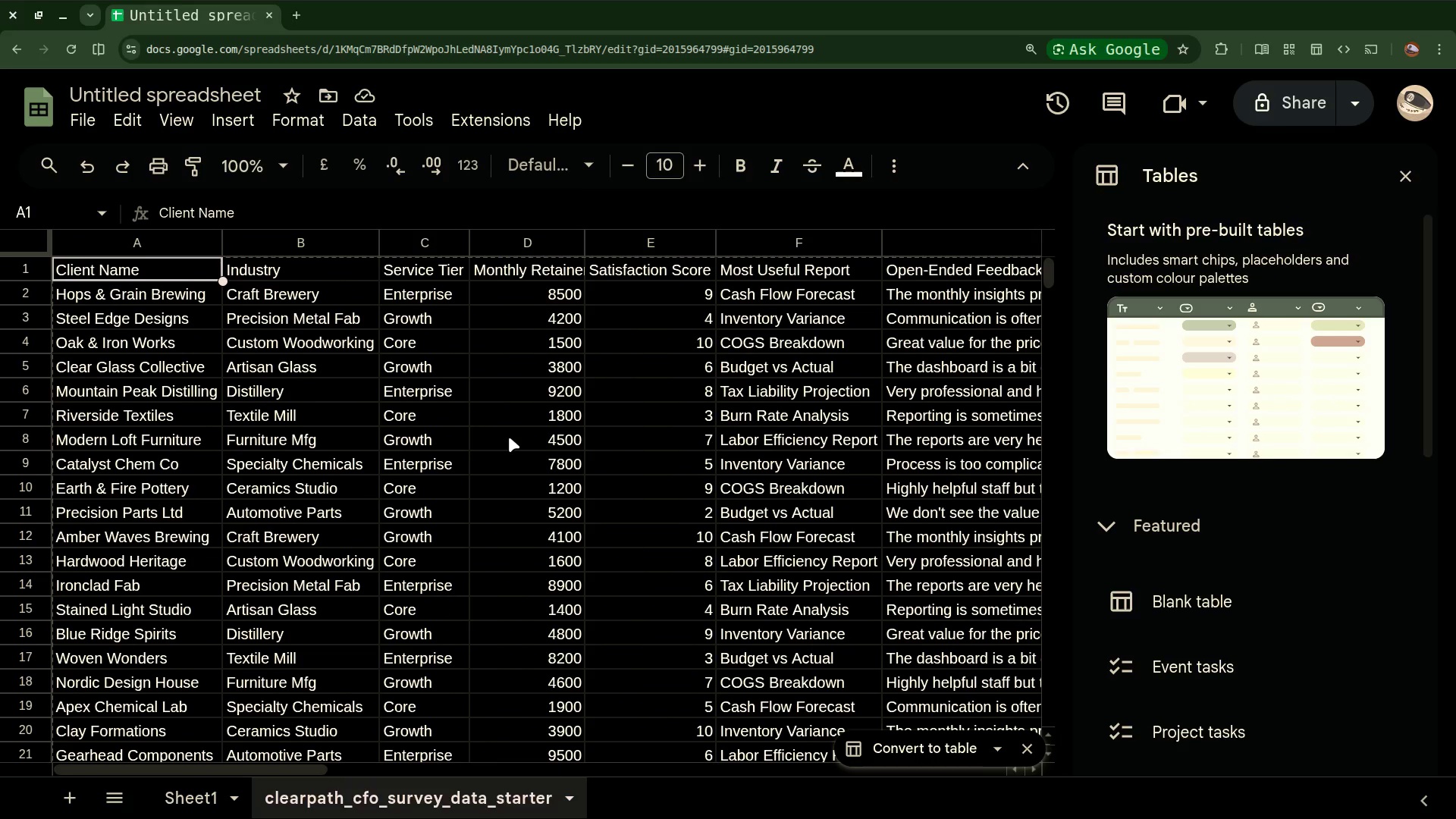 
left_click([1410, 180])
 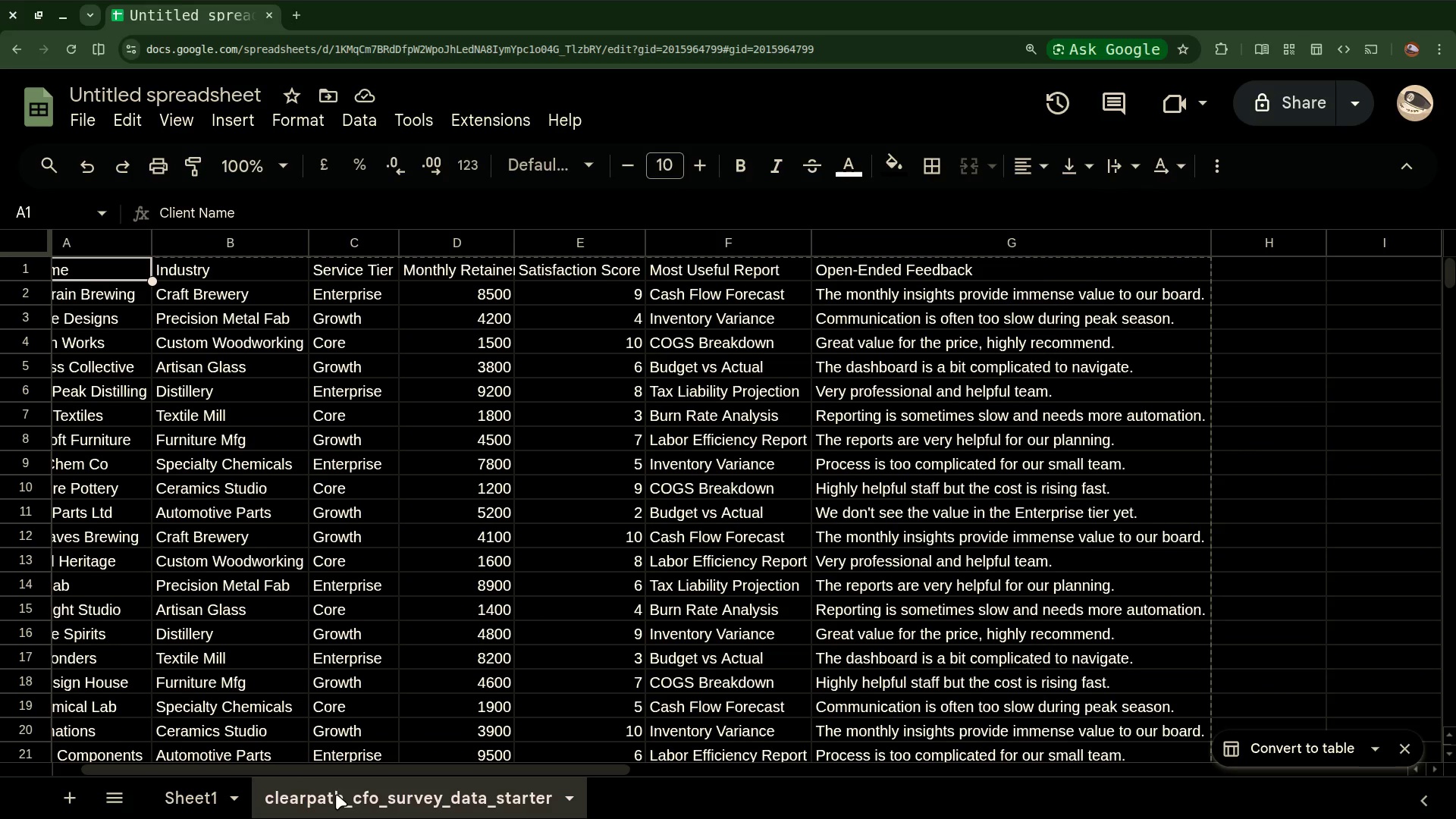 
wait(7.87)
 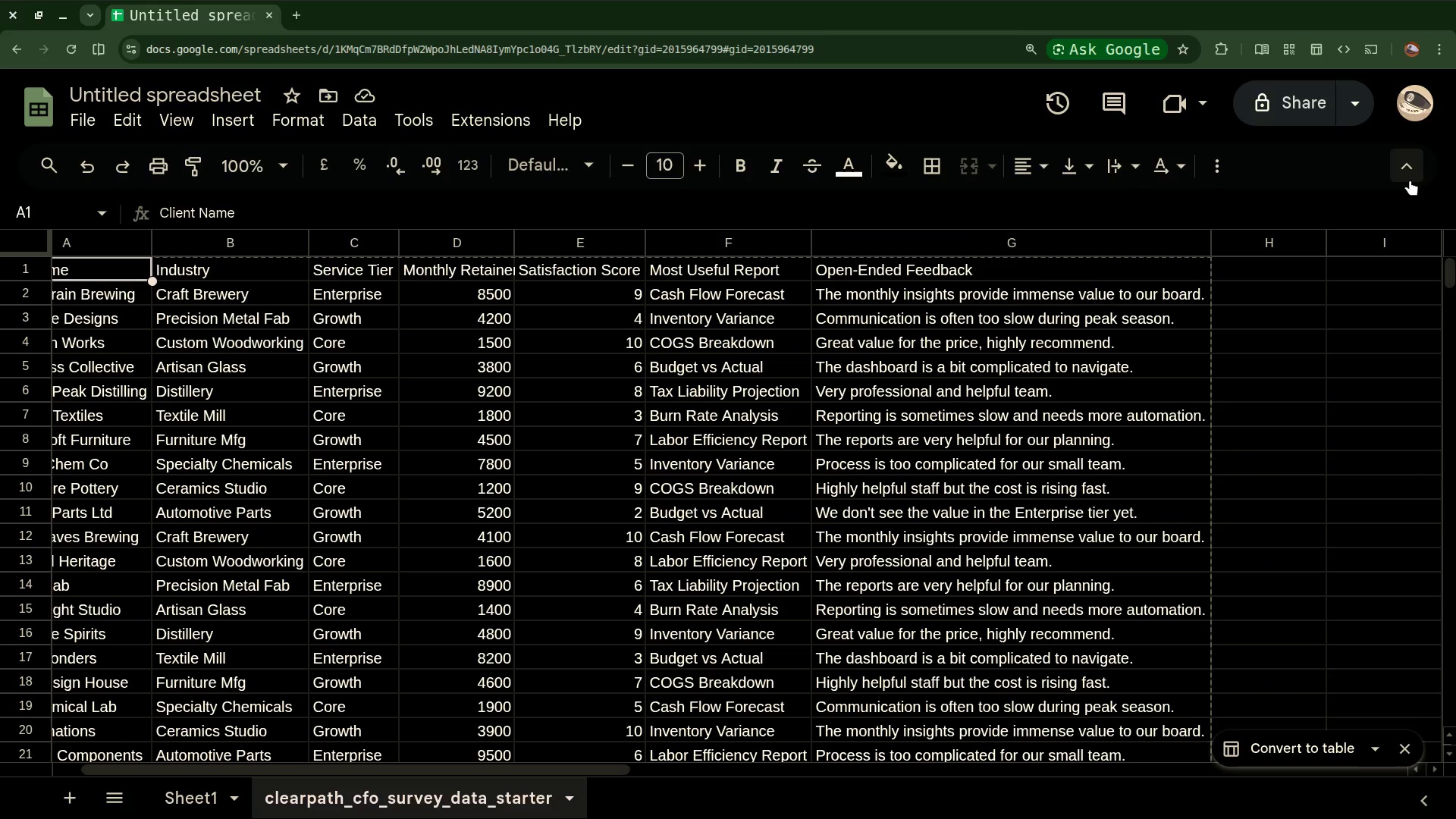 
left_click([193, 808])
 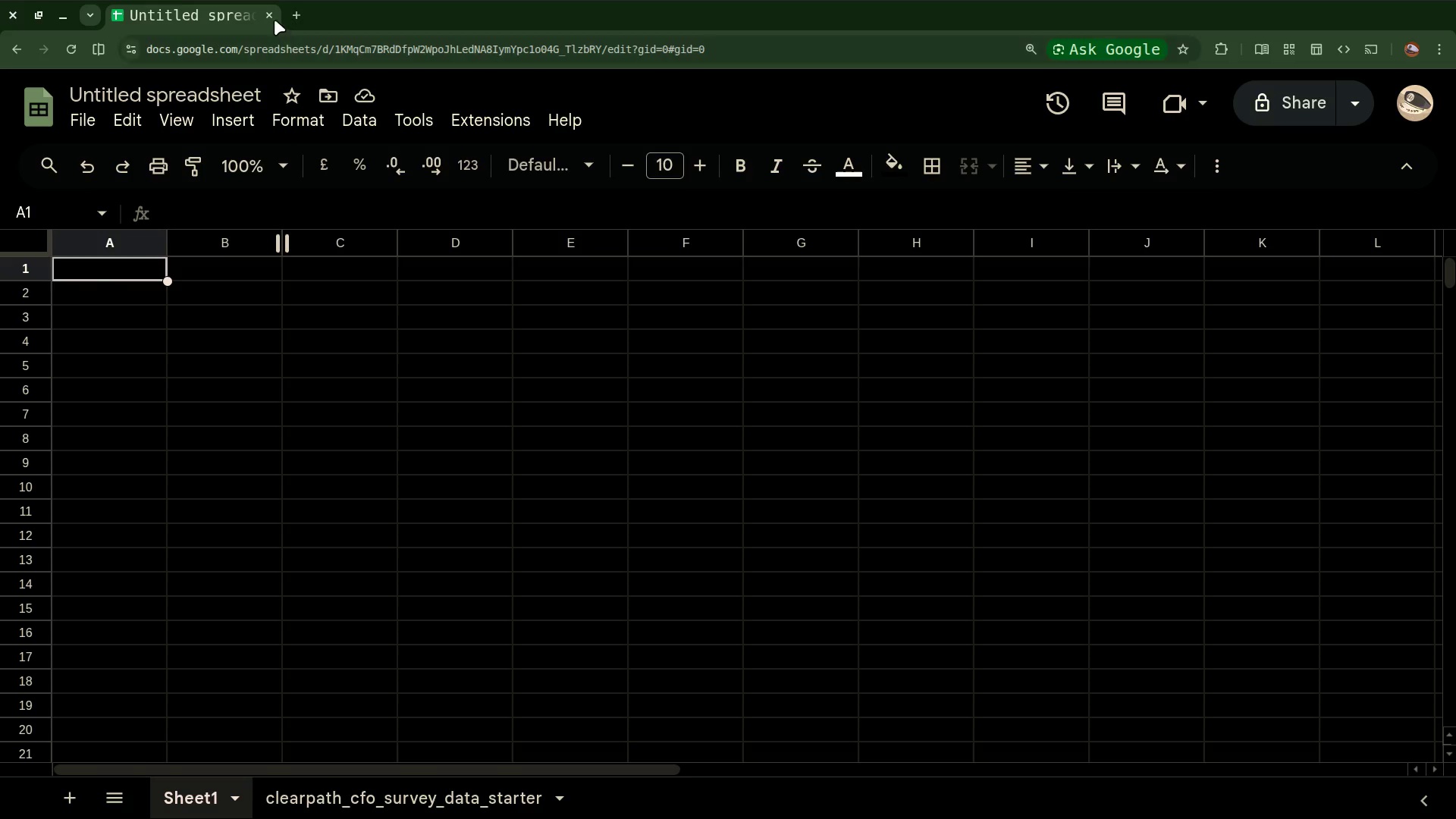 
left_click([268, 15])